 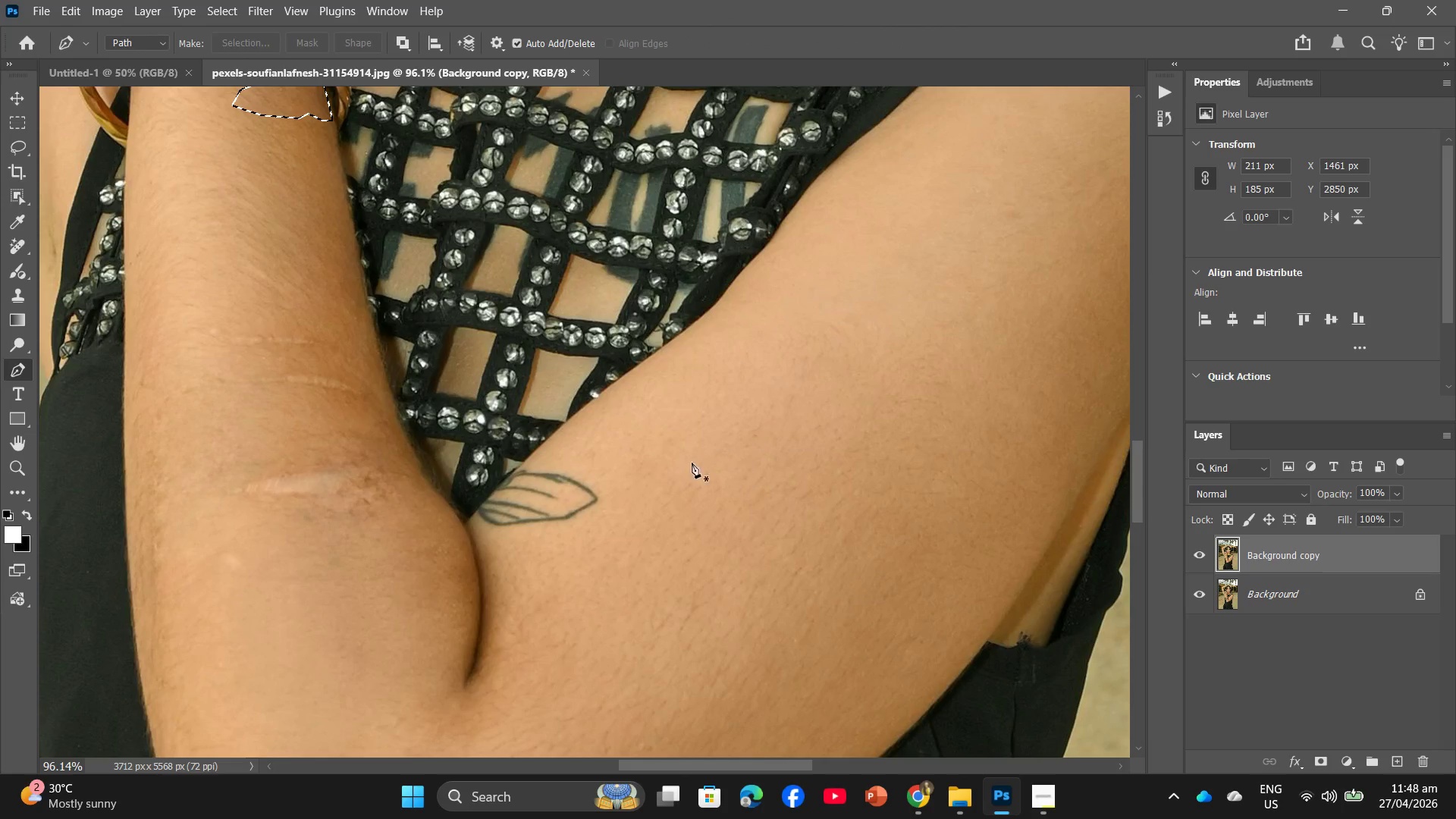 
double_click([604, 481])
 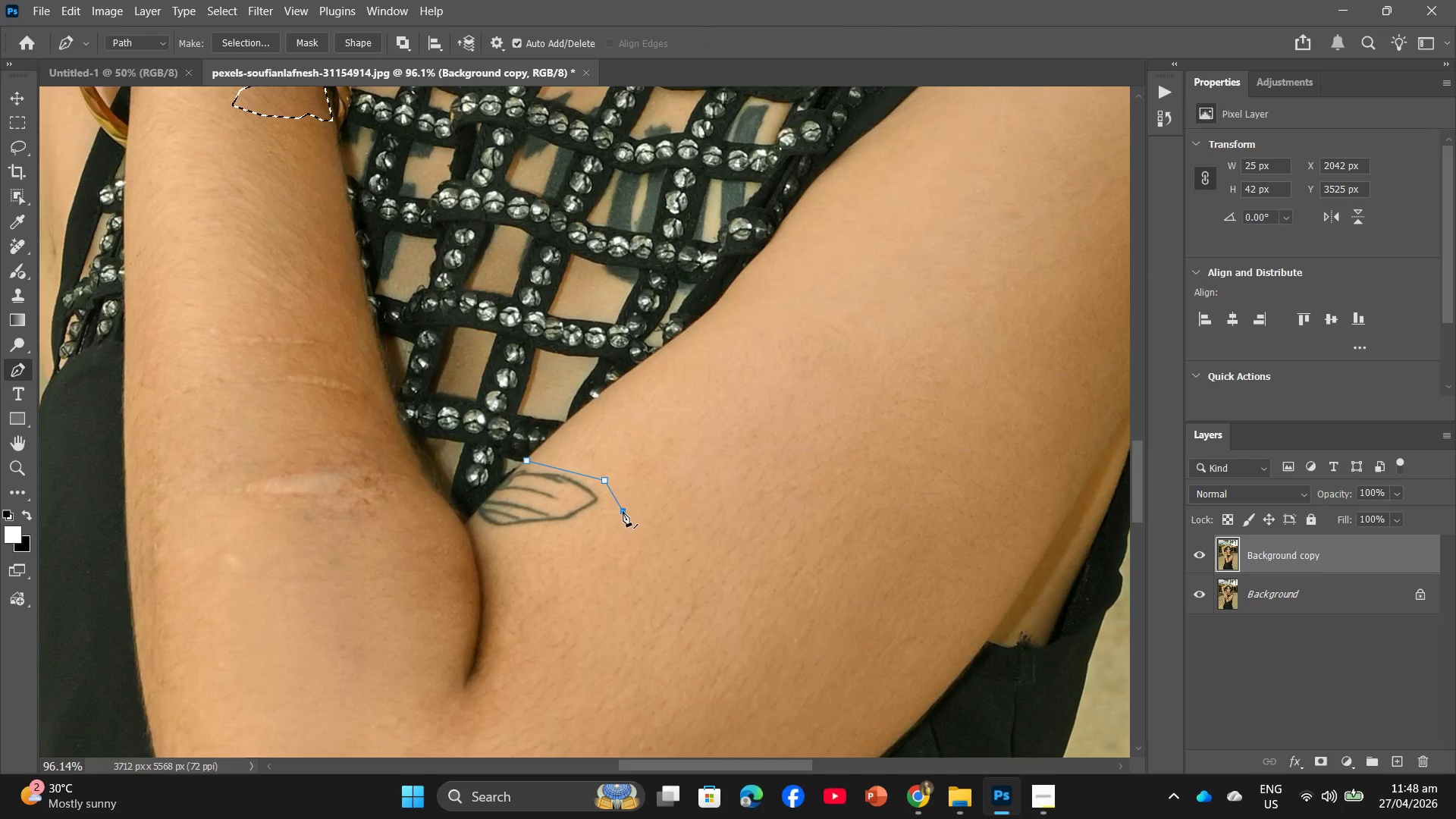 
double_click([592, 531])
 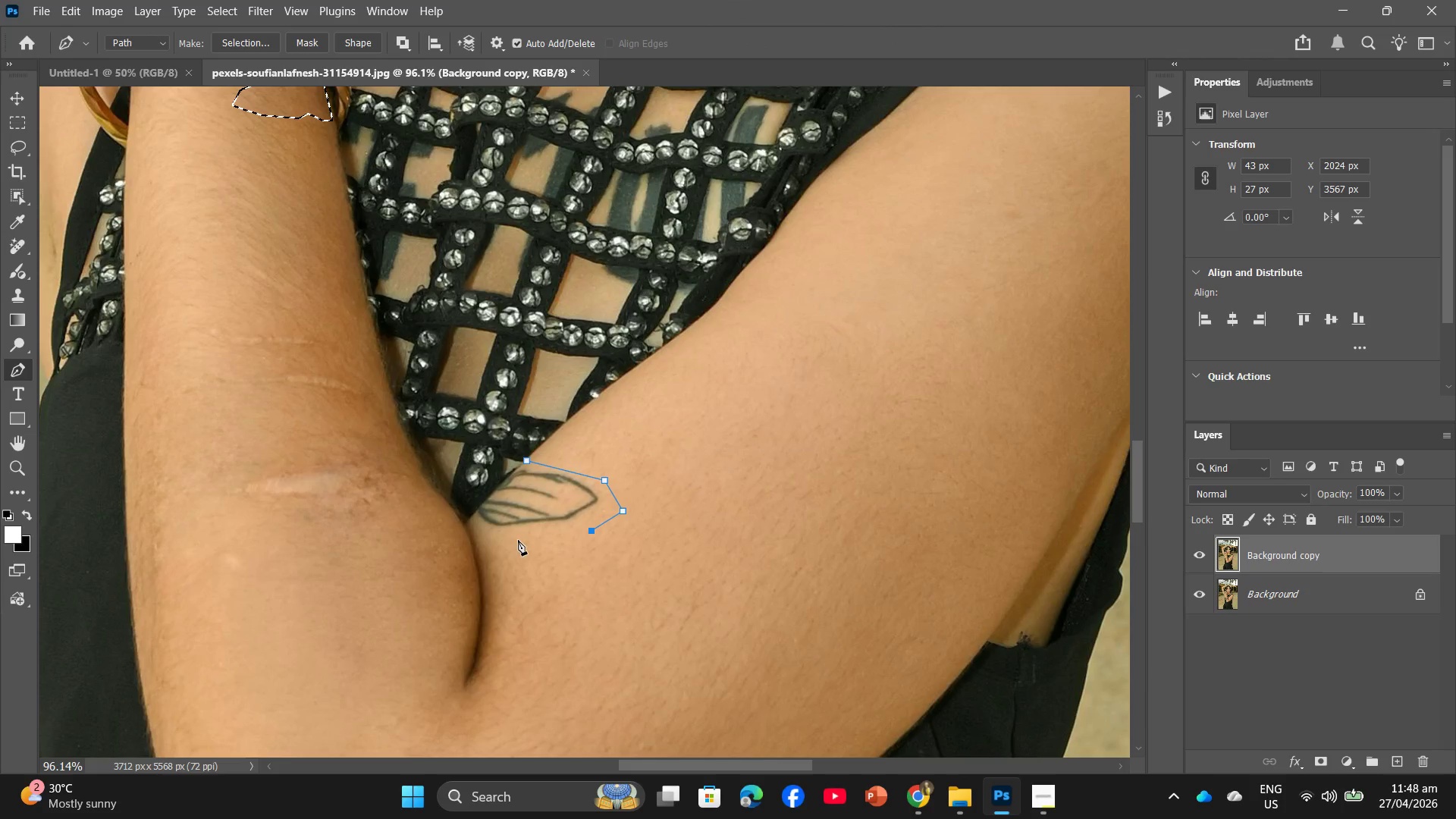 
triple_click([513, 538])
 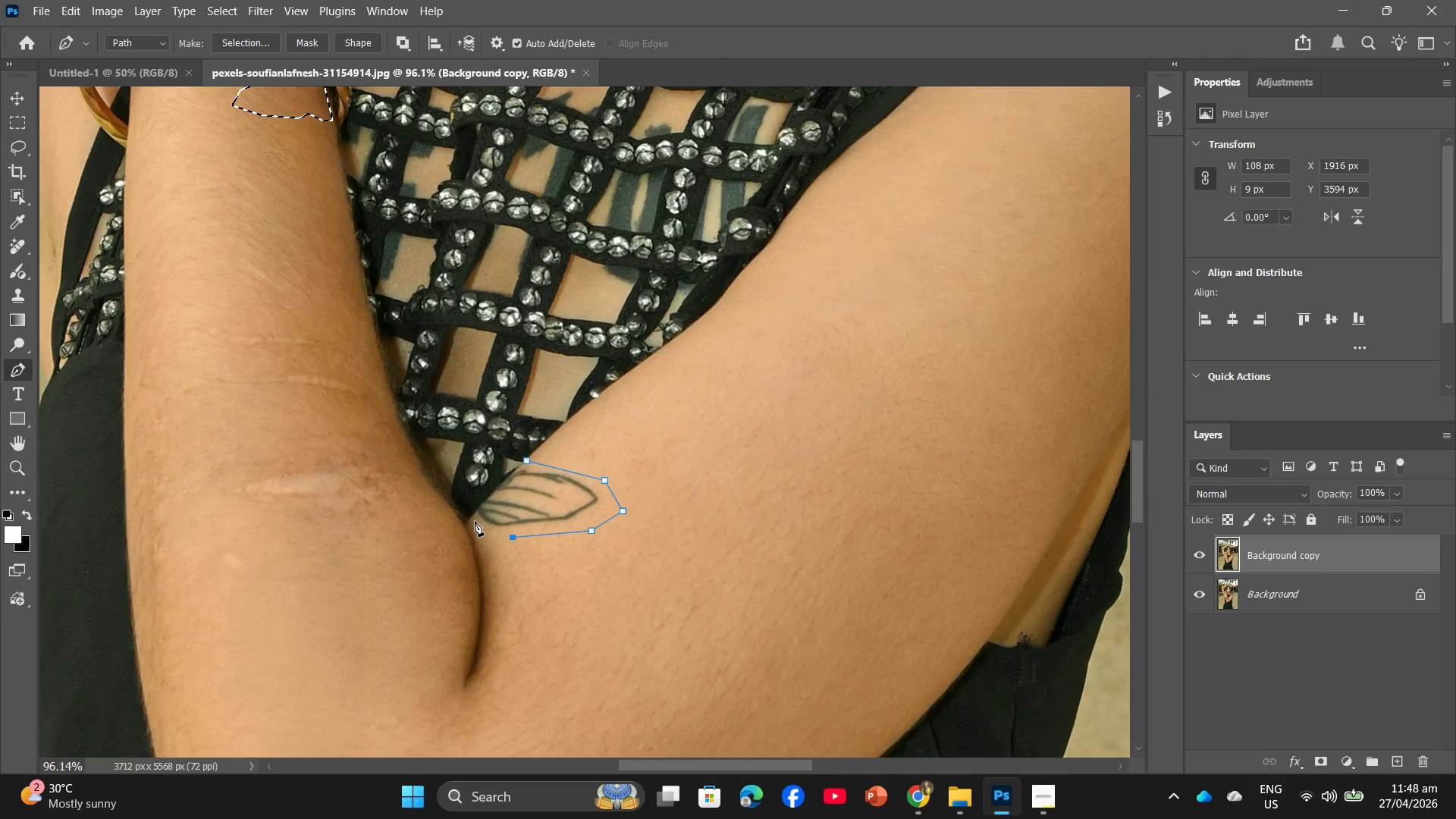 
left_click([473, 518])
 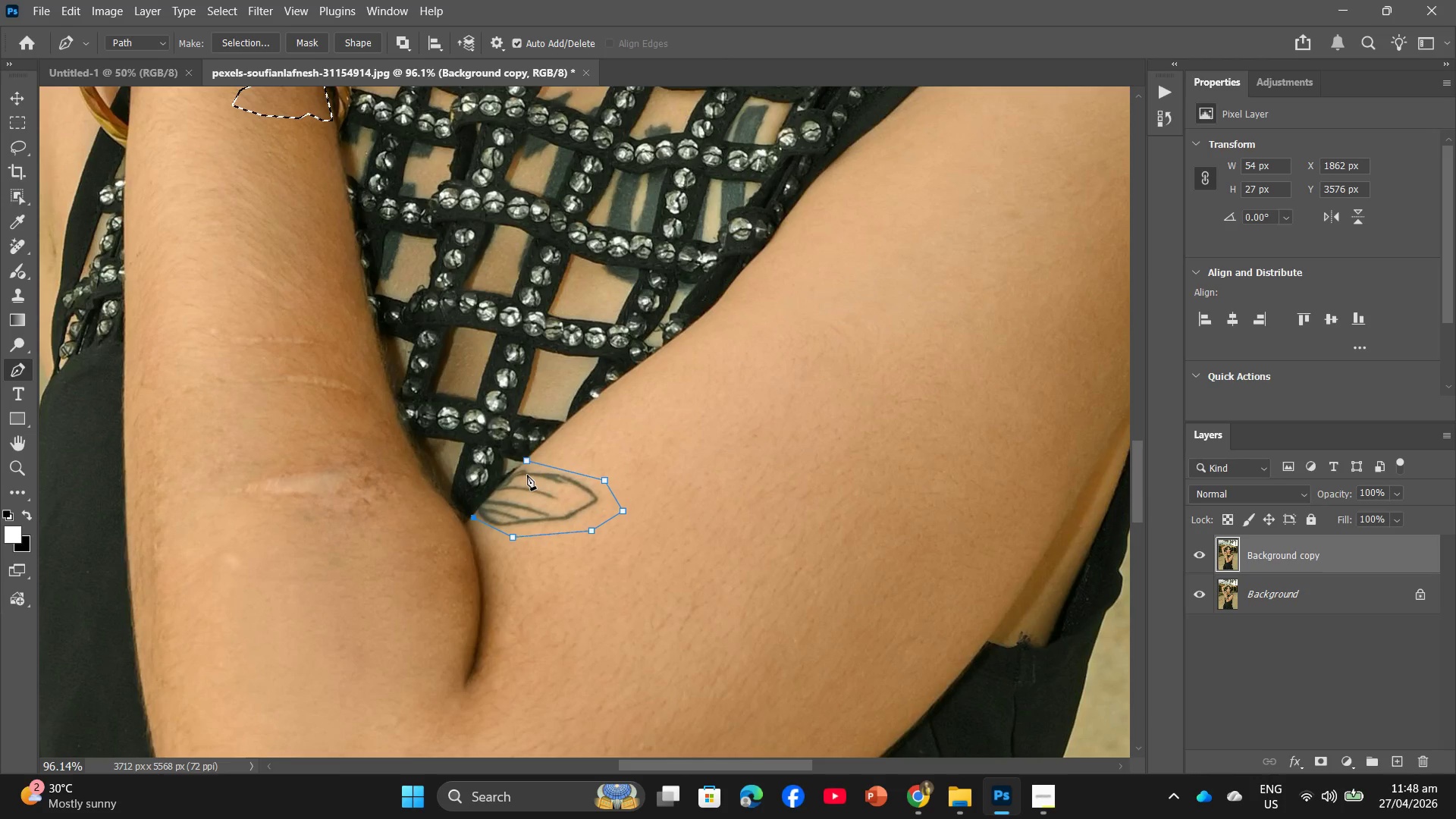 
right_click([556, 475])
 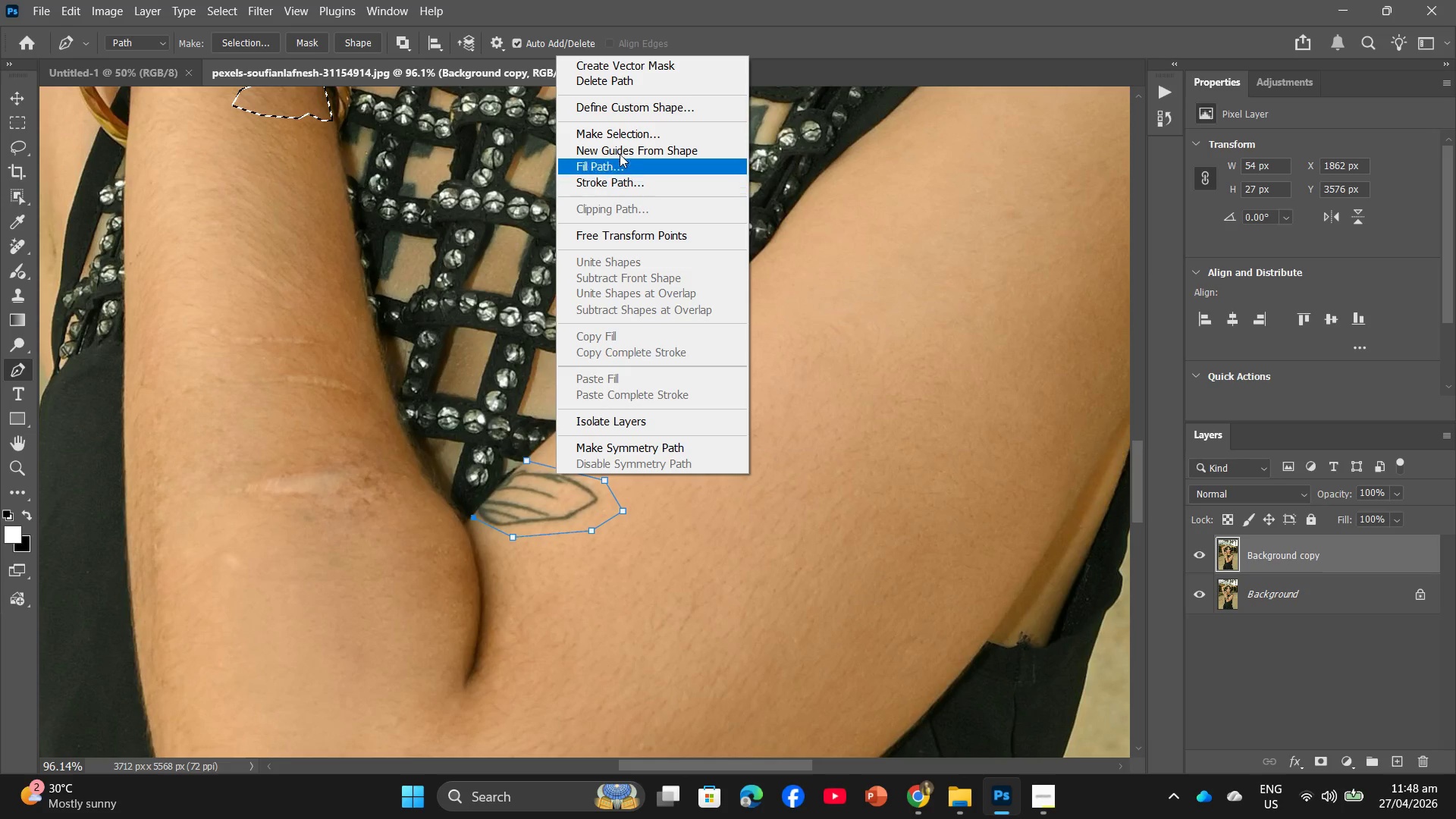 
left_click([620, 138])
 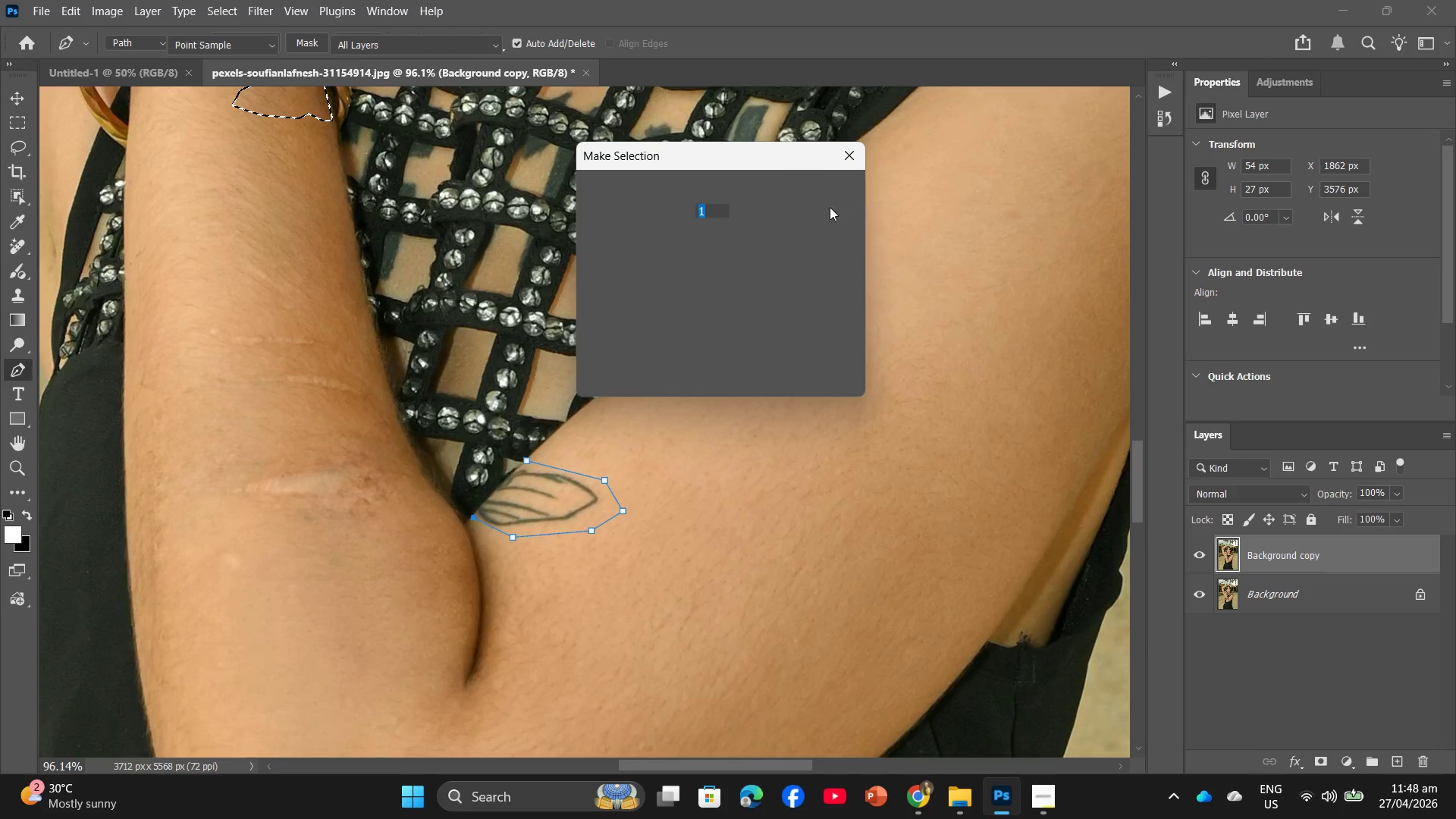 
left_click([841, 193])
 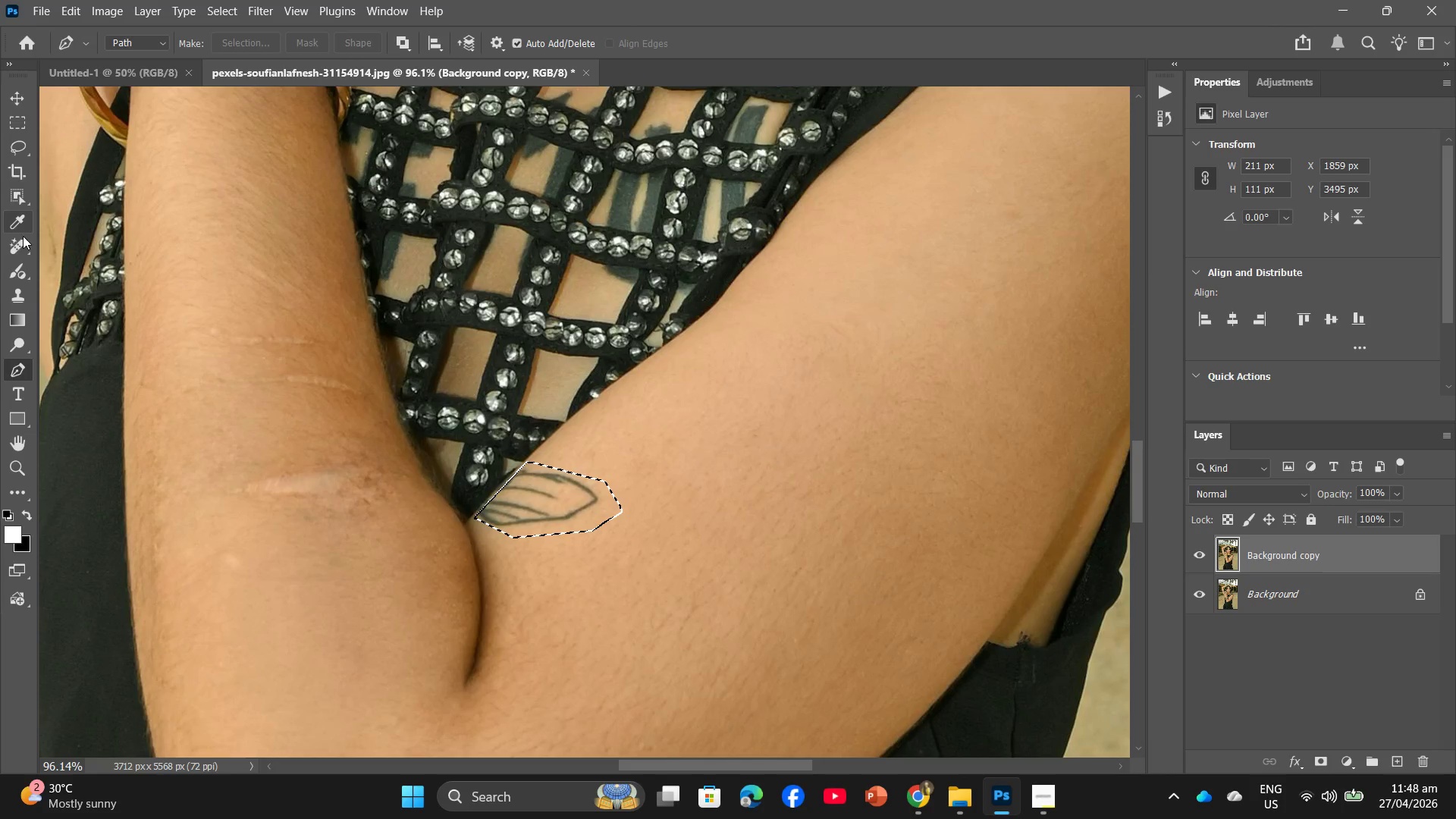 
key(Control+Z)
 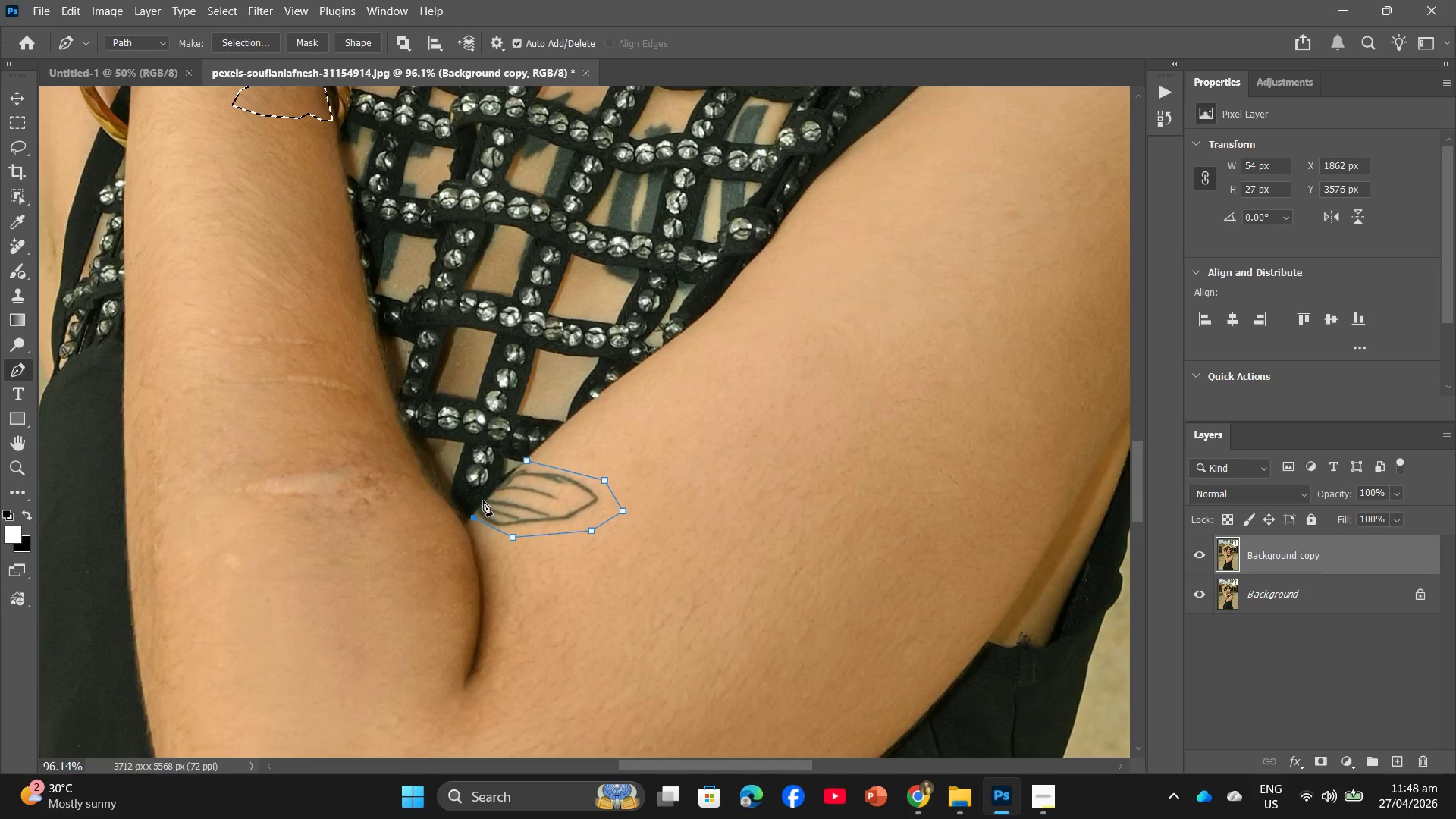 
hold_key(key=AltLeft, duration=1.16)
scroll: coordinate [485, 461], scroll_direction: up, amount: 11.0
 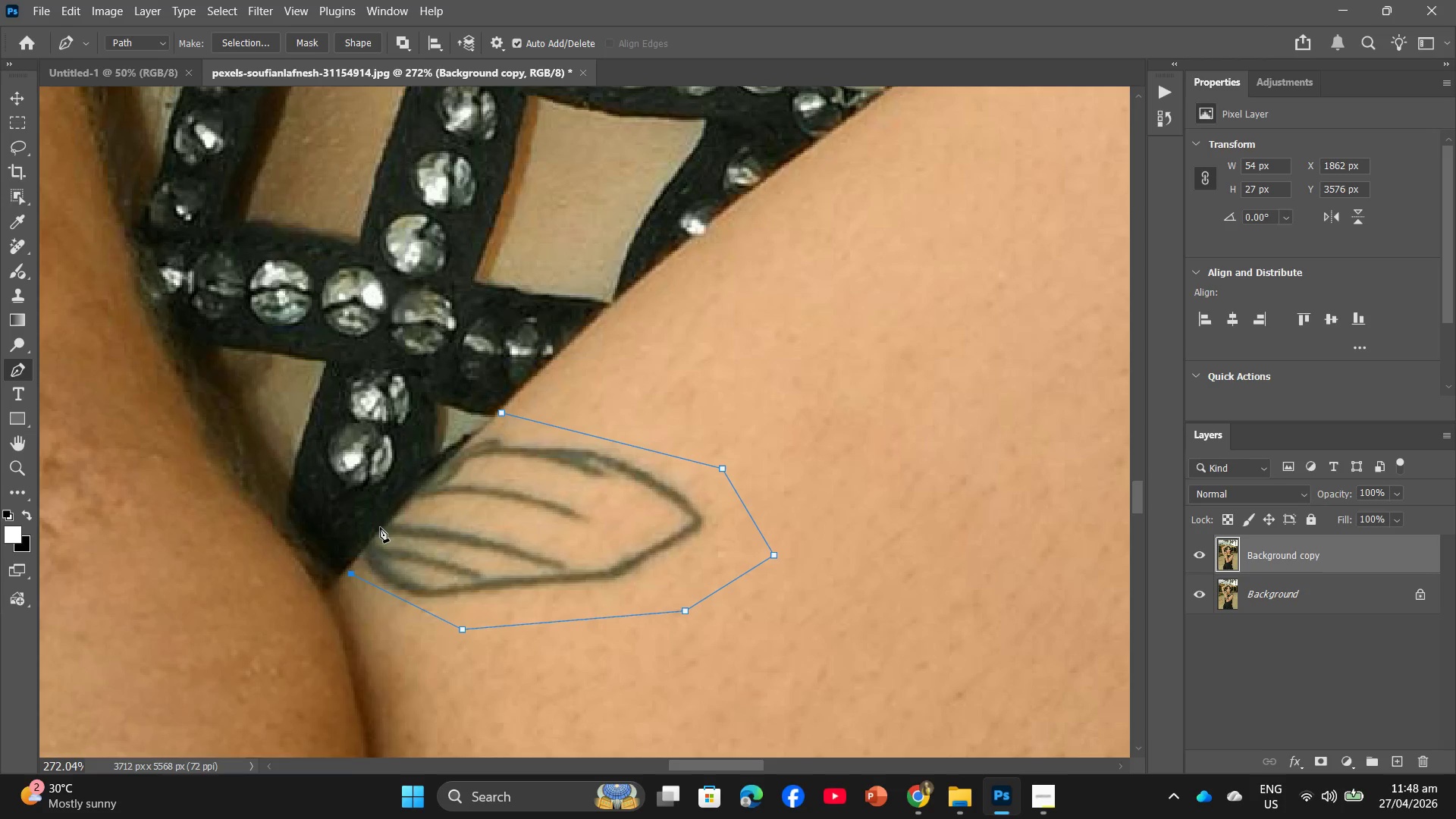 
left_click([382, 529])
 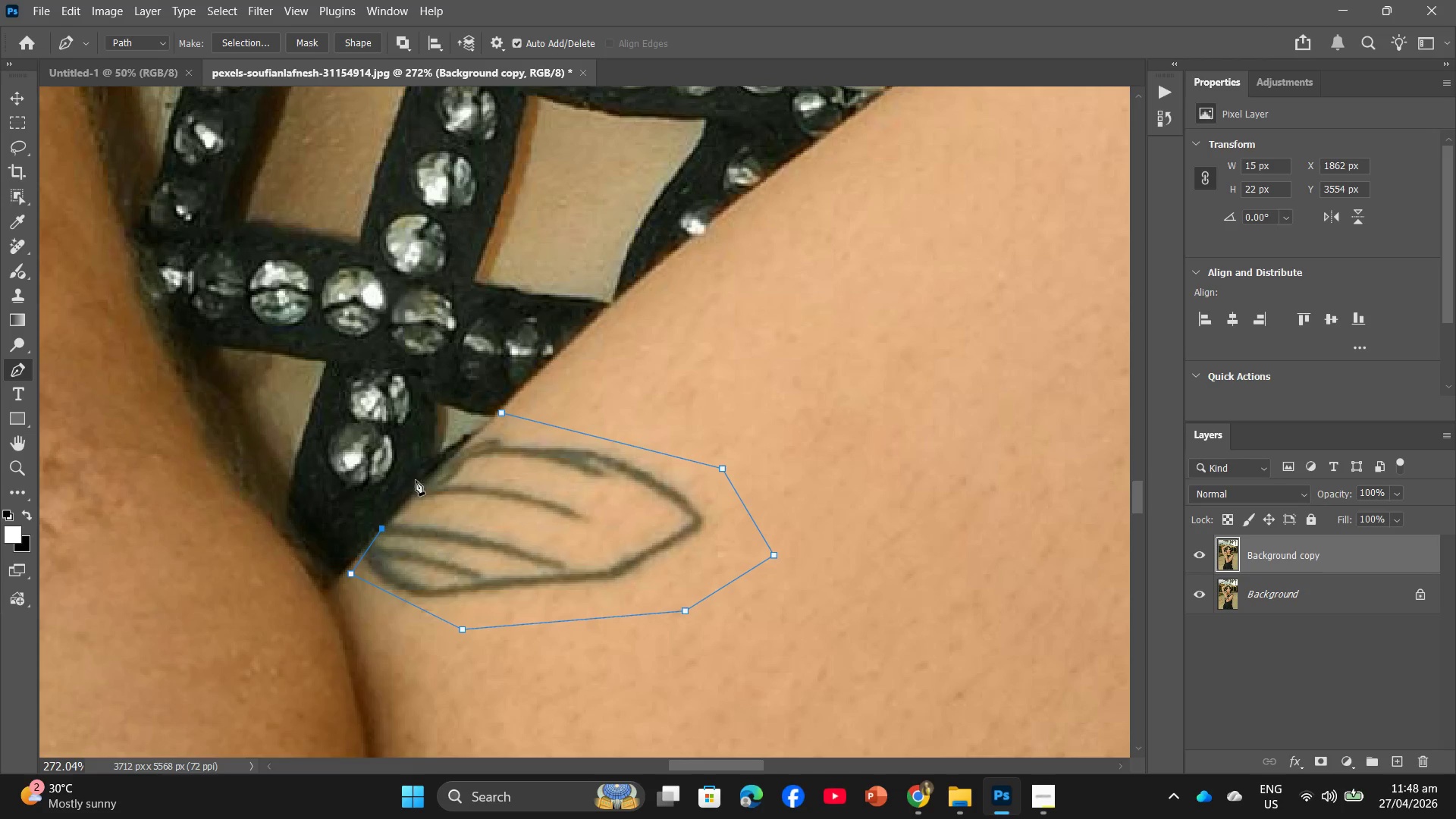 
key(Control+Z)
 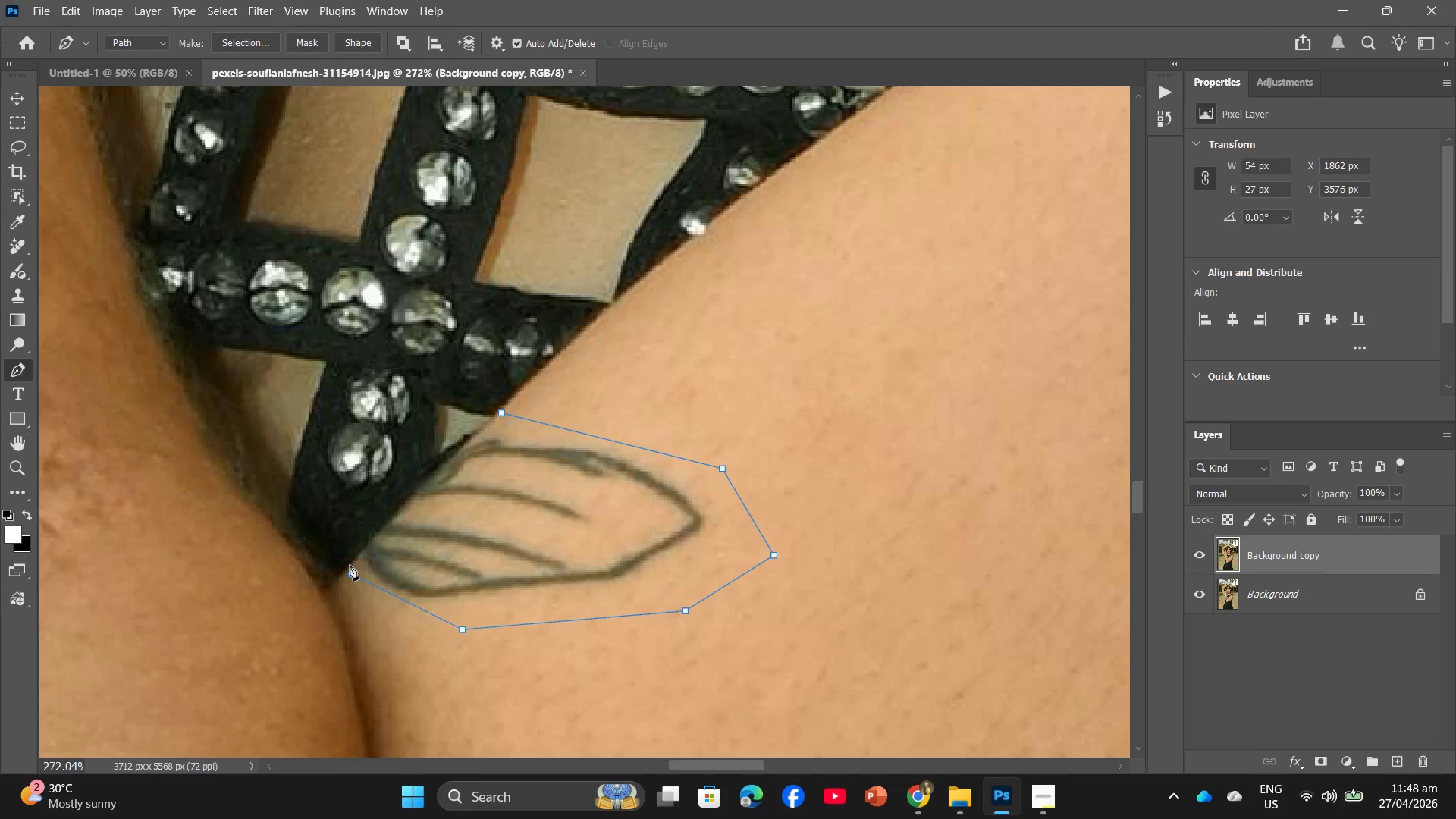 
left_click([350, 566])
 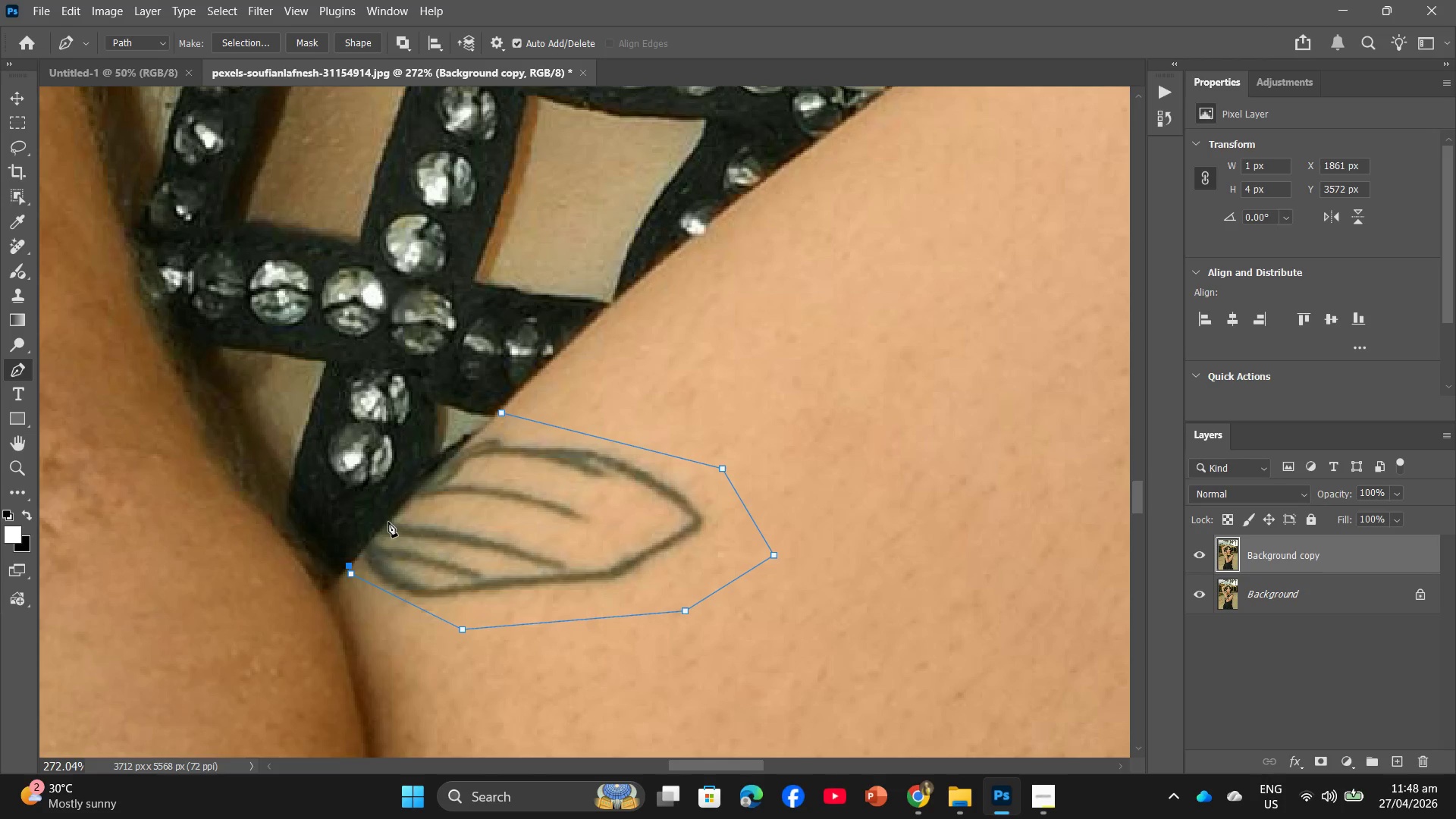 
left_click([388, 522])
 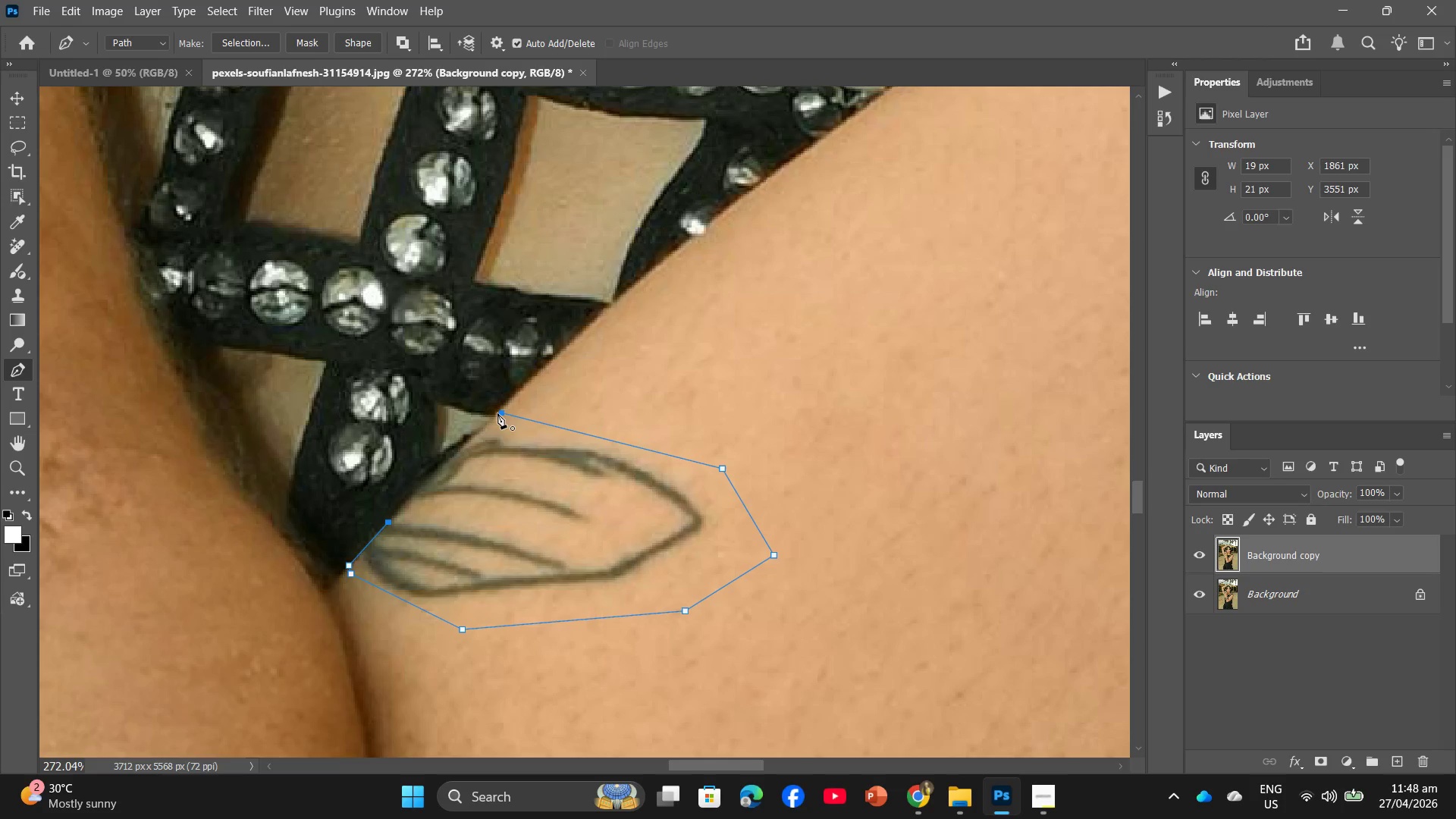 
left_click([497, 409])
 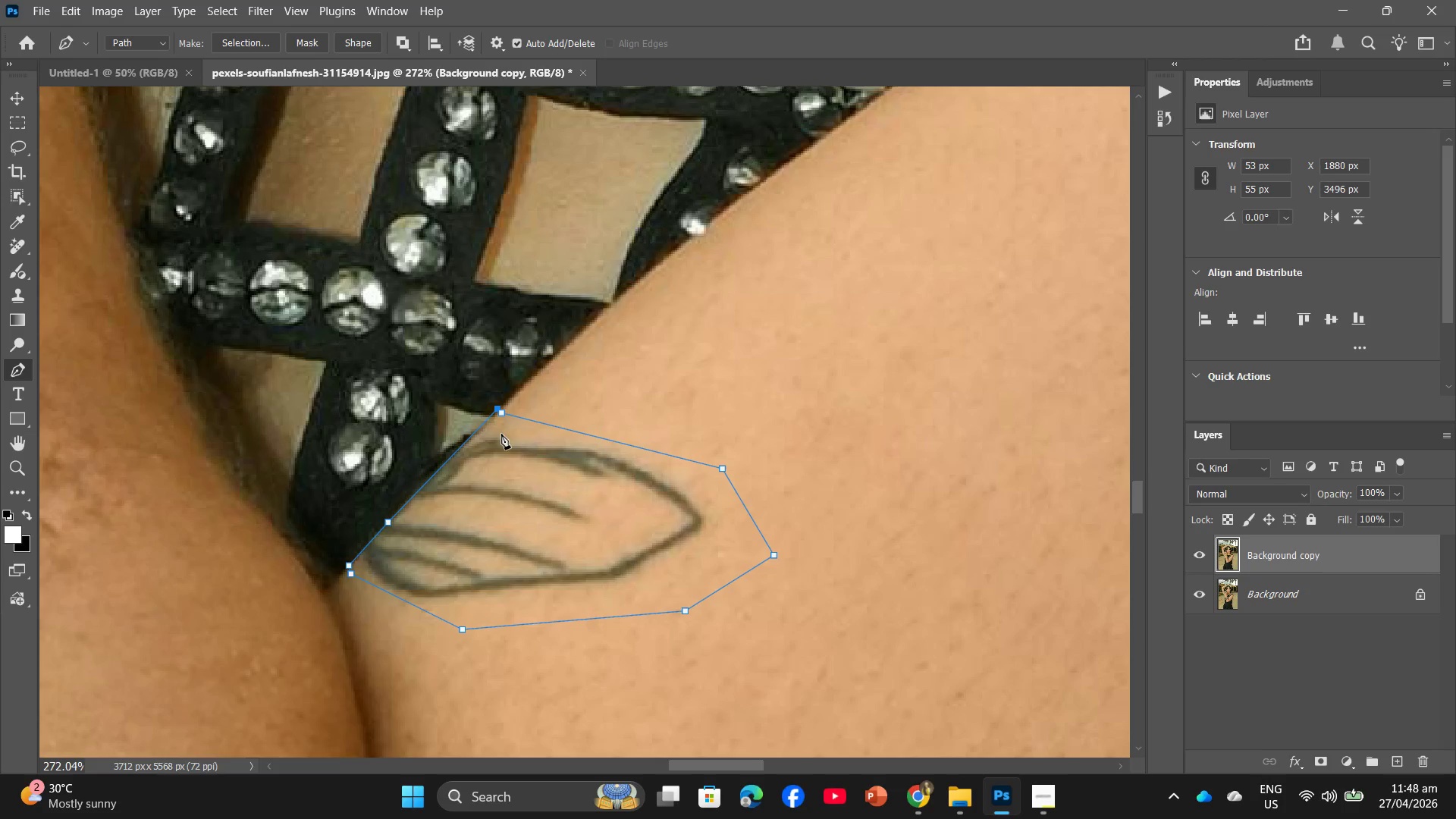 
key(Control+ControlLeft)
 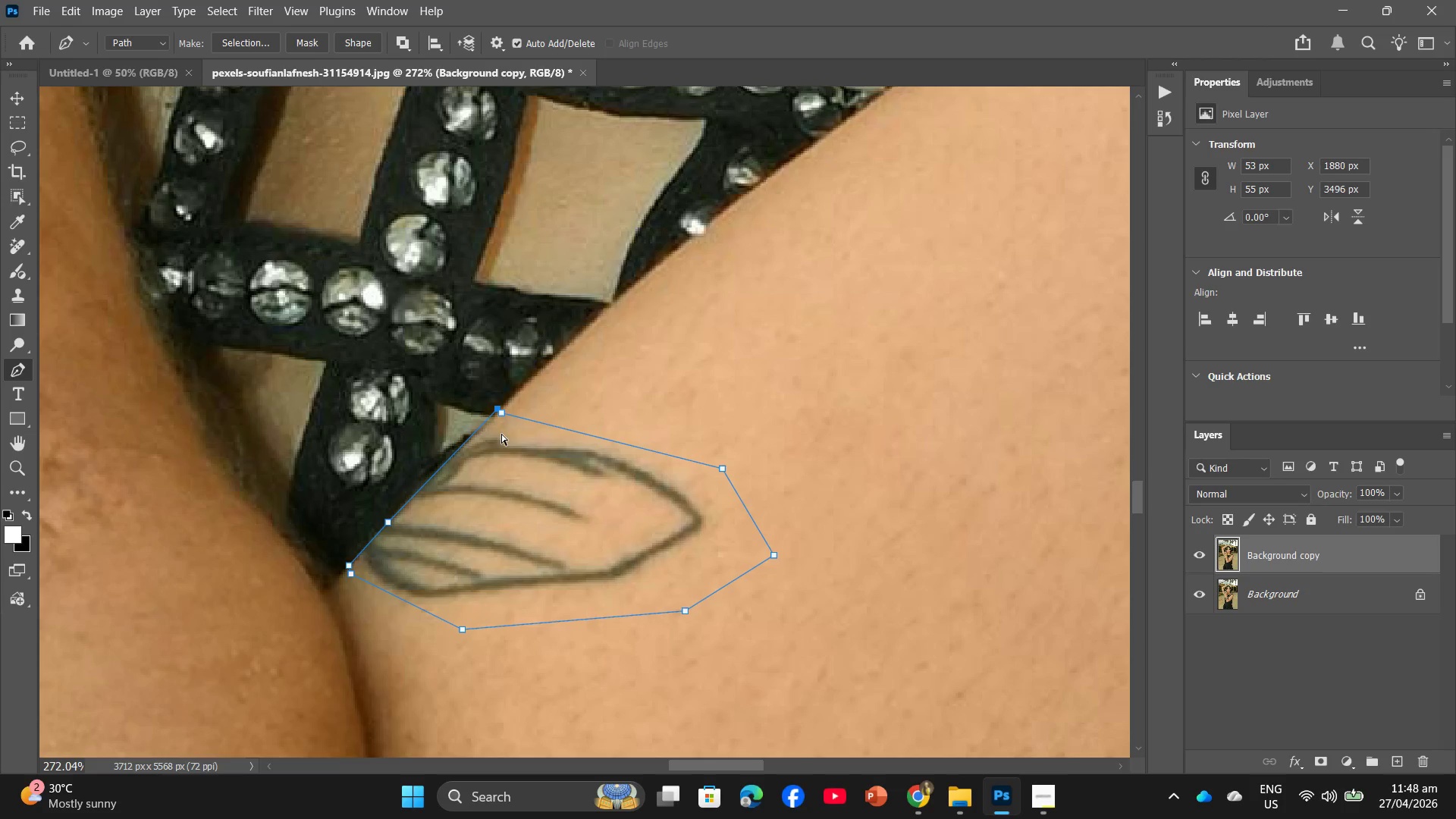 
key(Control+Z)
 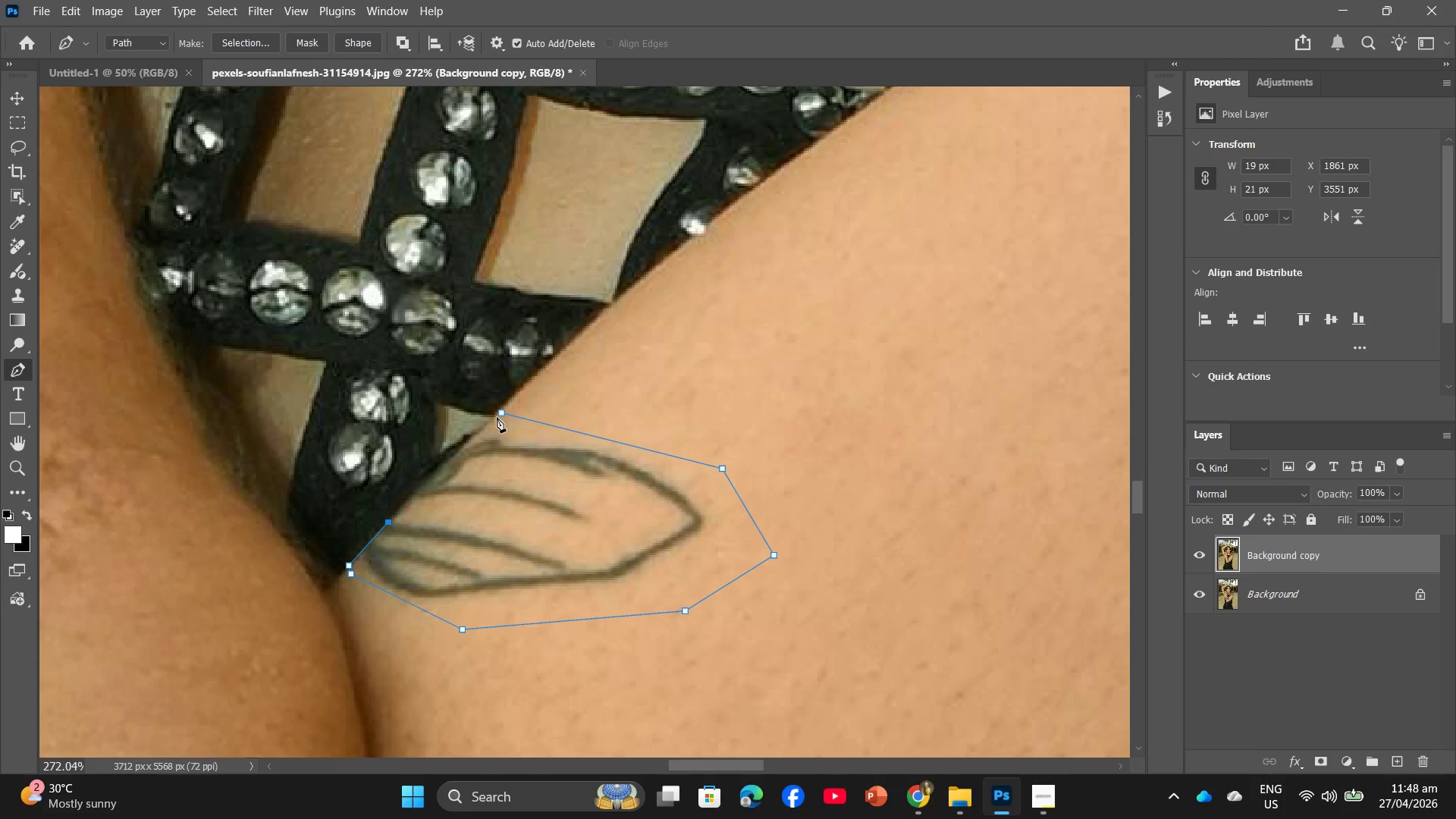 
left_click([497, 416])
 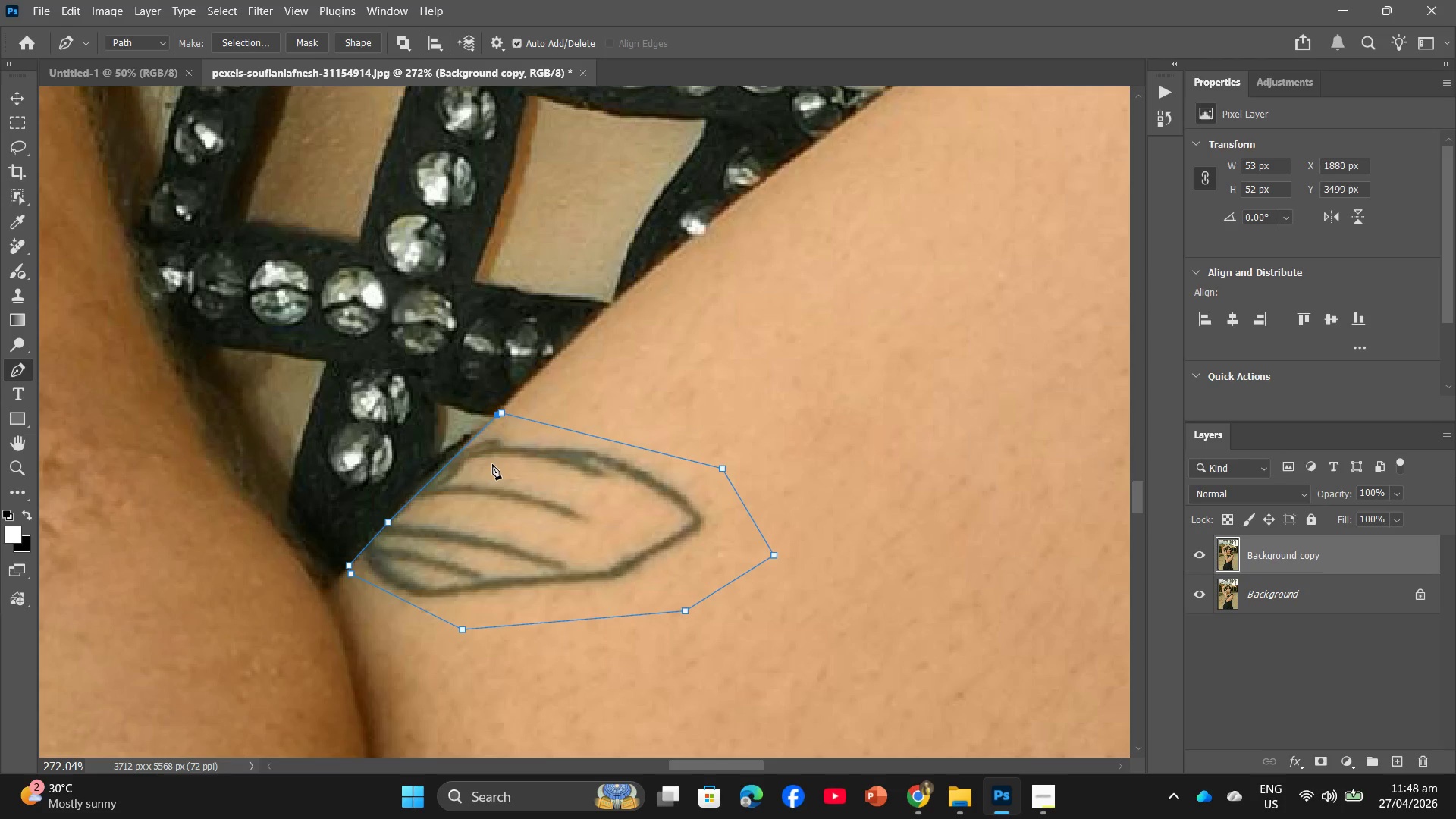 
right_click([492, 464])
 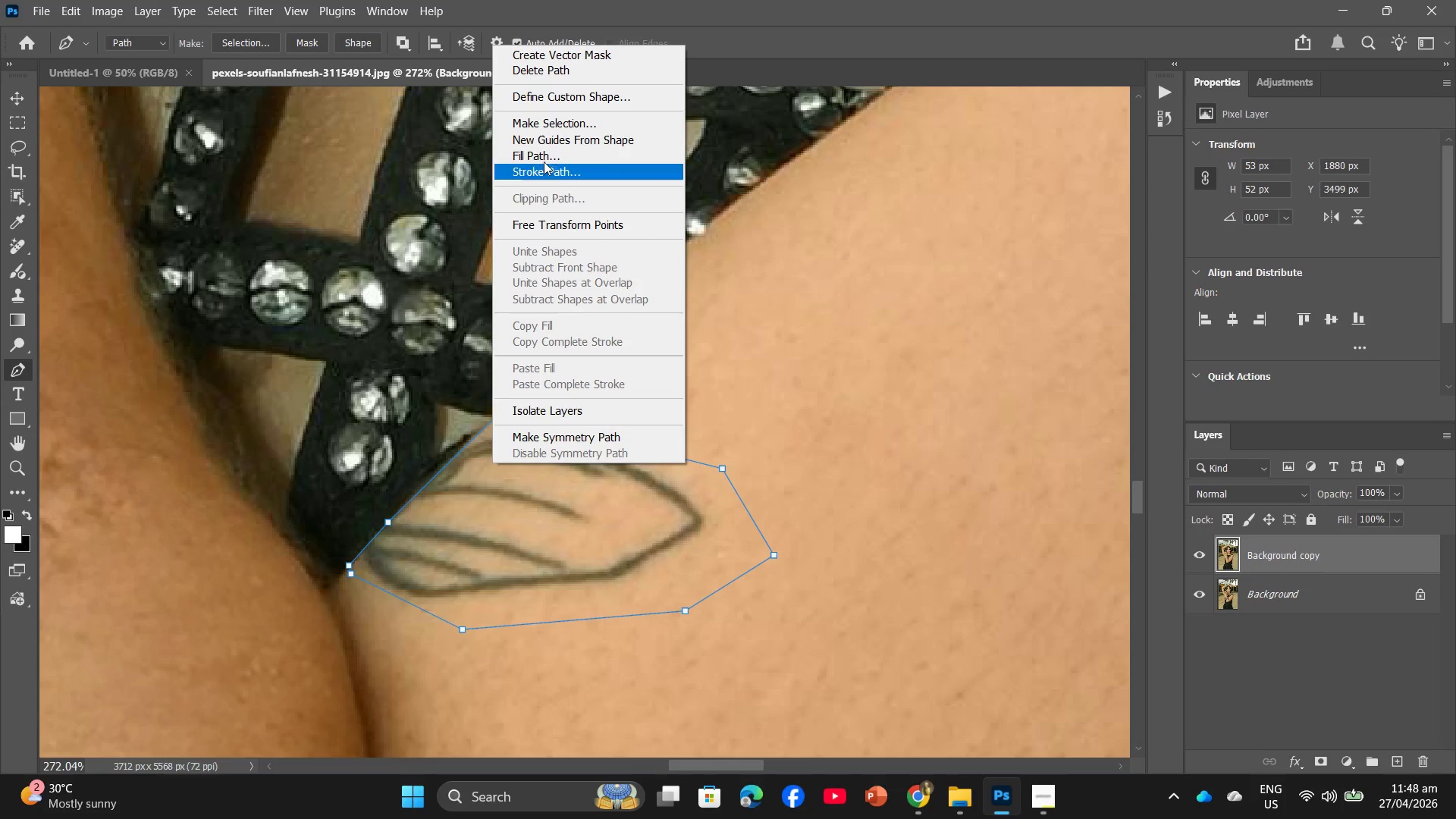 
left_click([538, 118])
 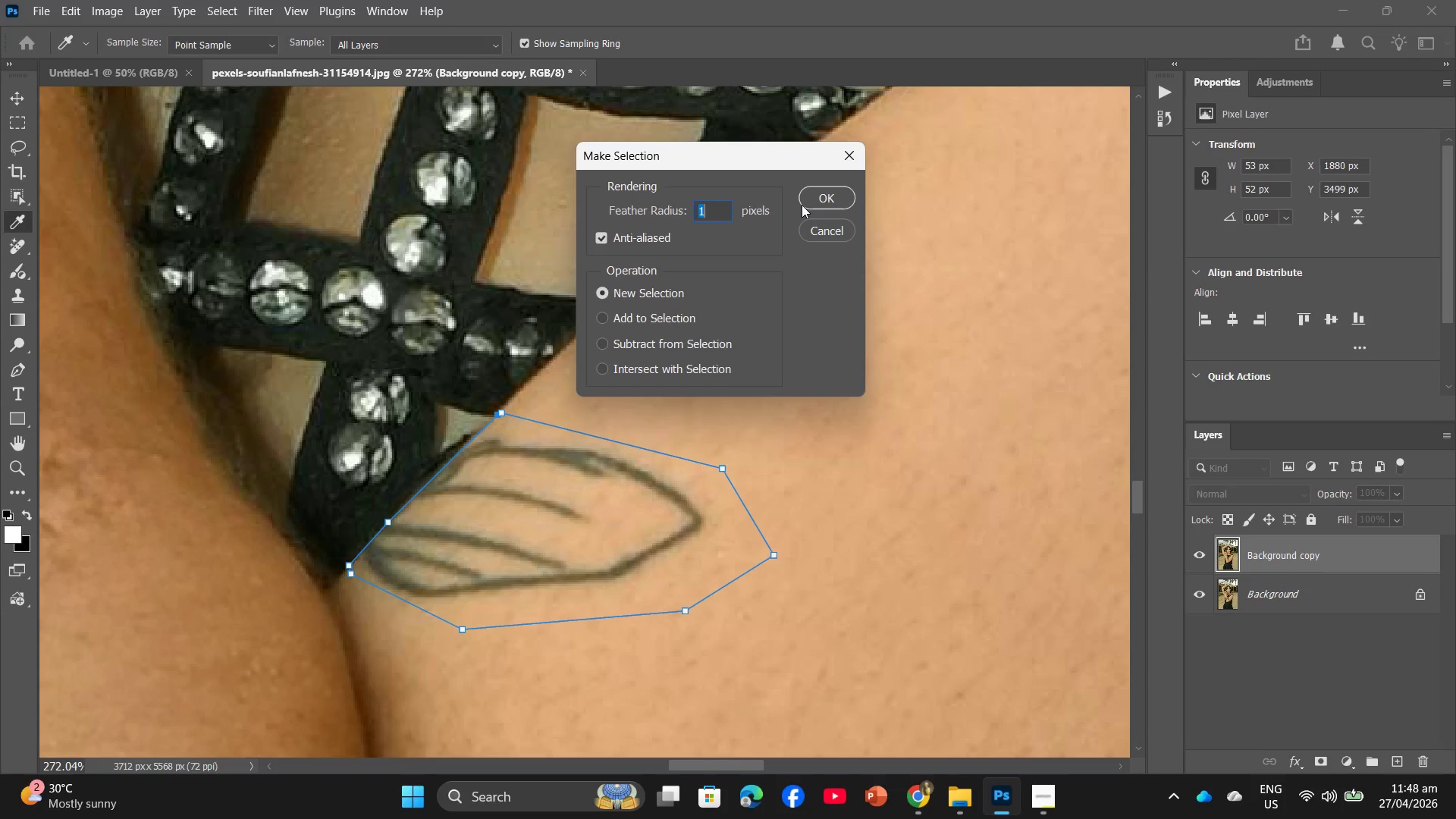 
double_click([806, 202])
 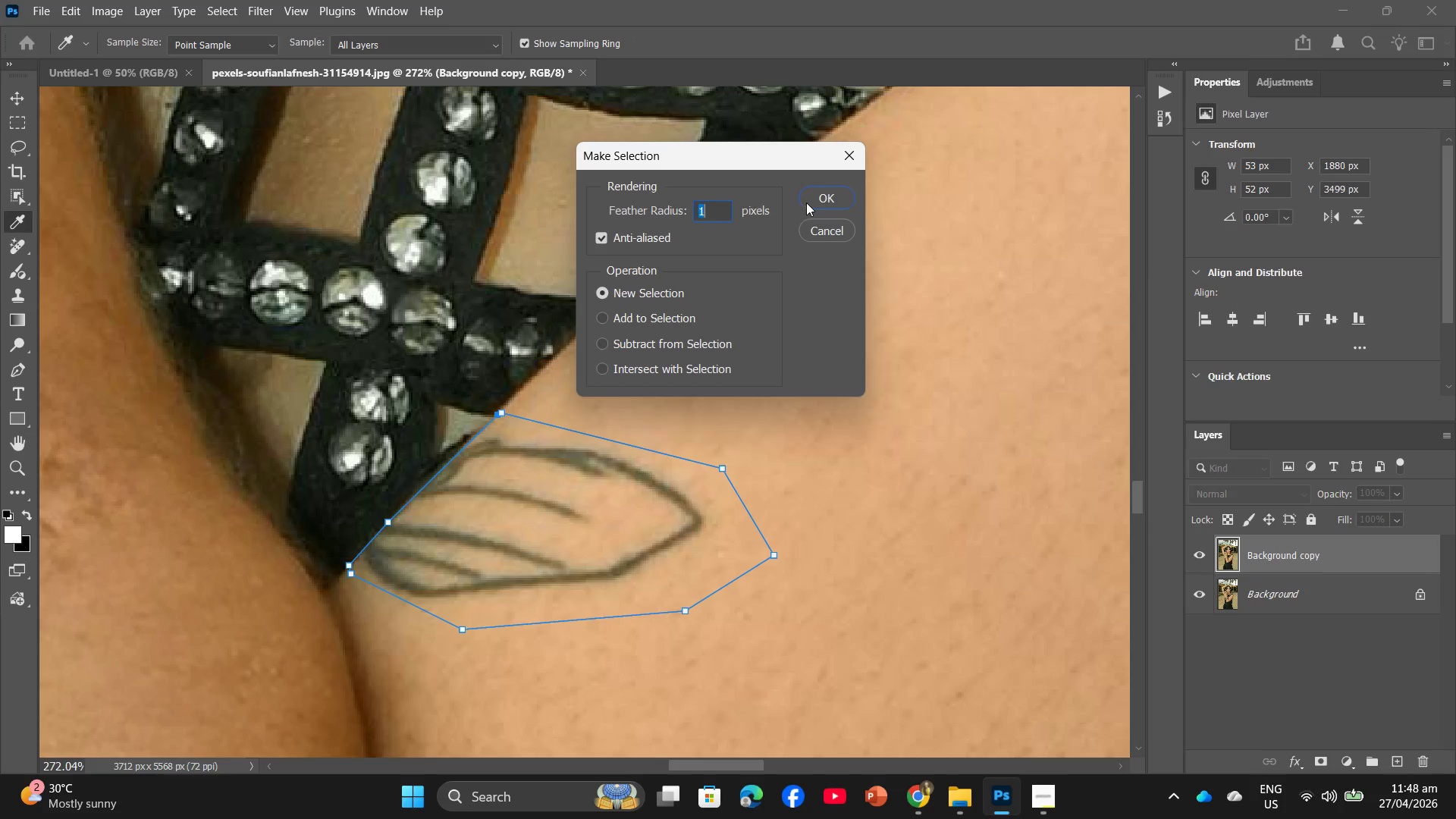 
triple_click([806, 202])
 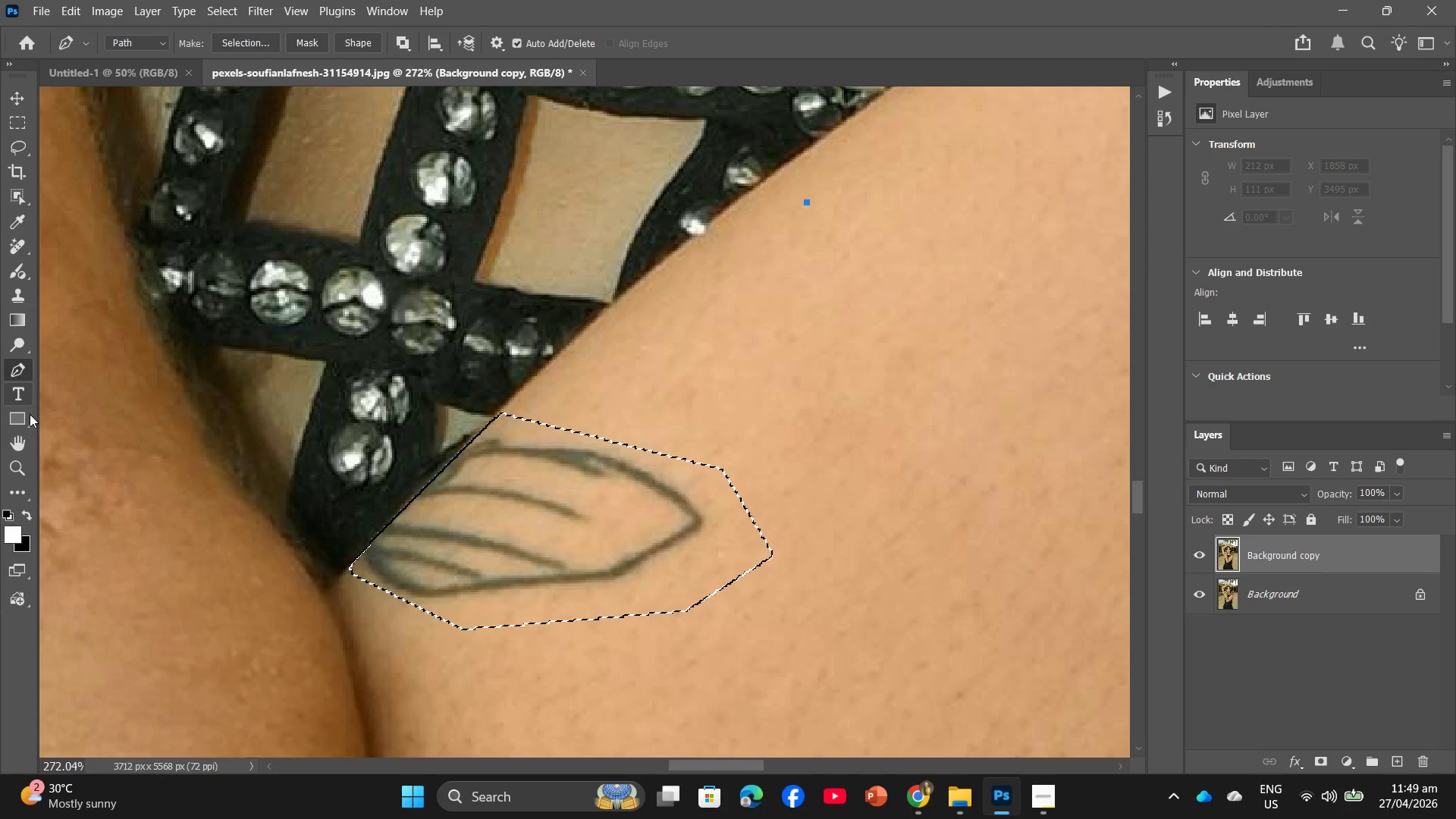 
left_click([14, 251])
 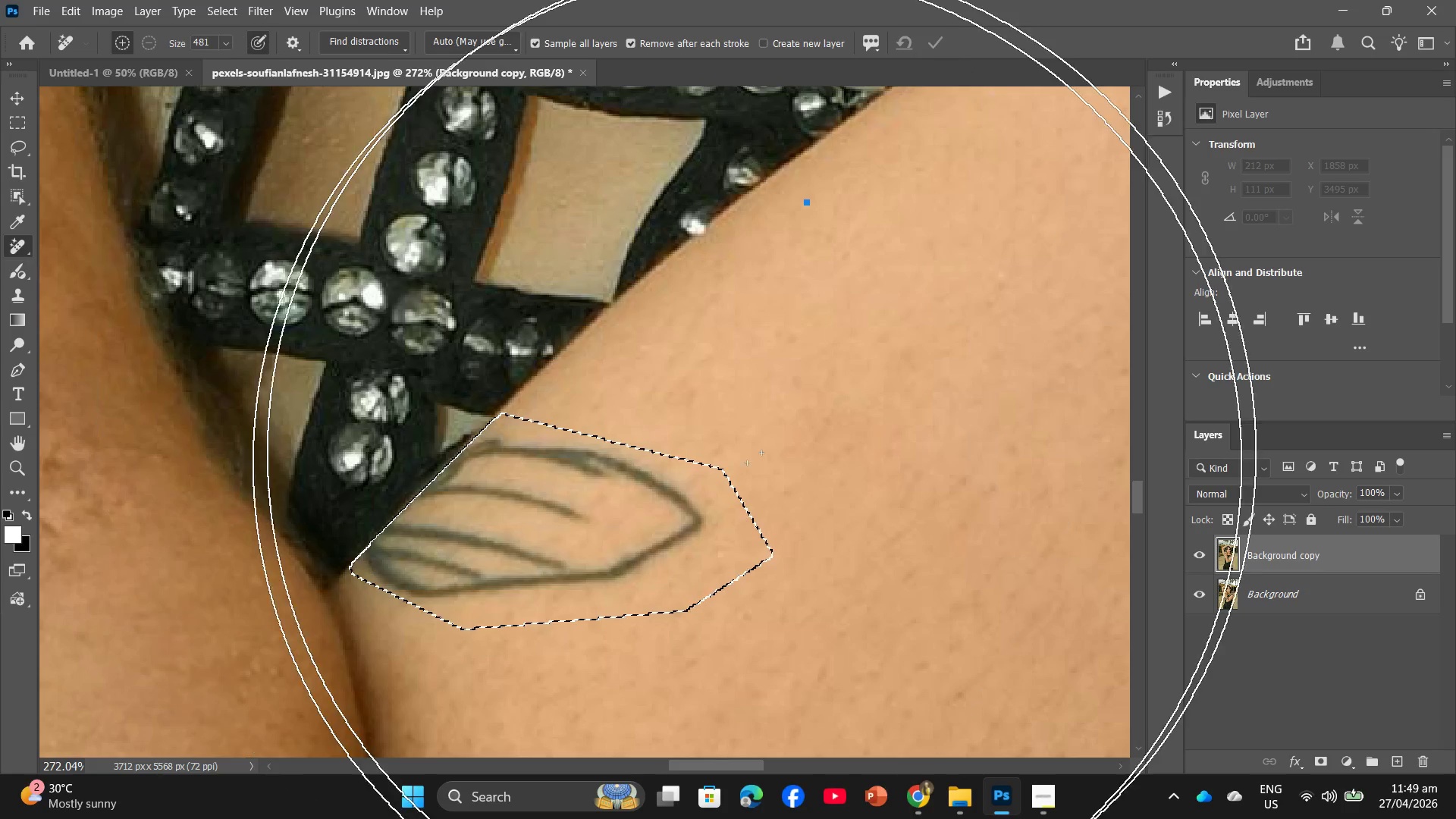 
left_click_drag(start_coordinate=[728, 473], to_coordinate=[315, 654])
 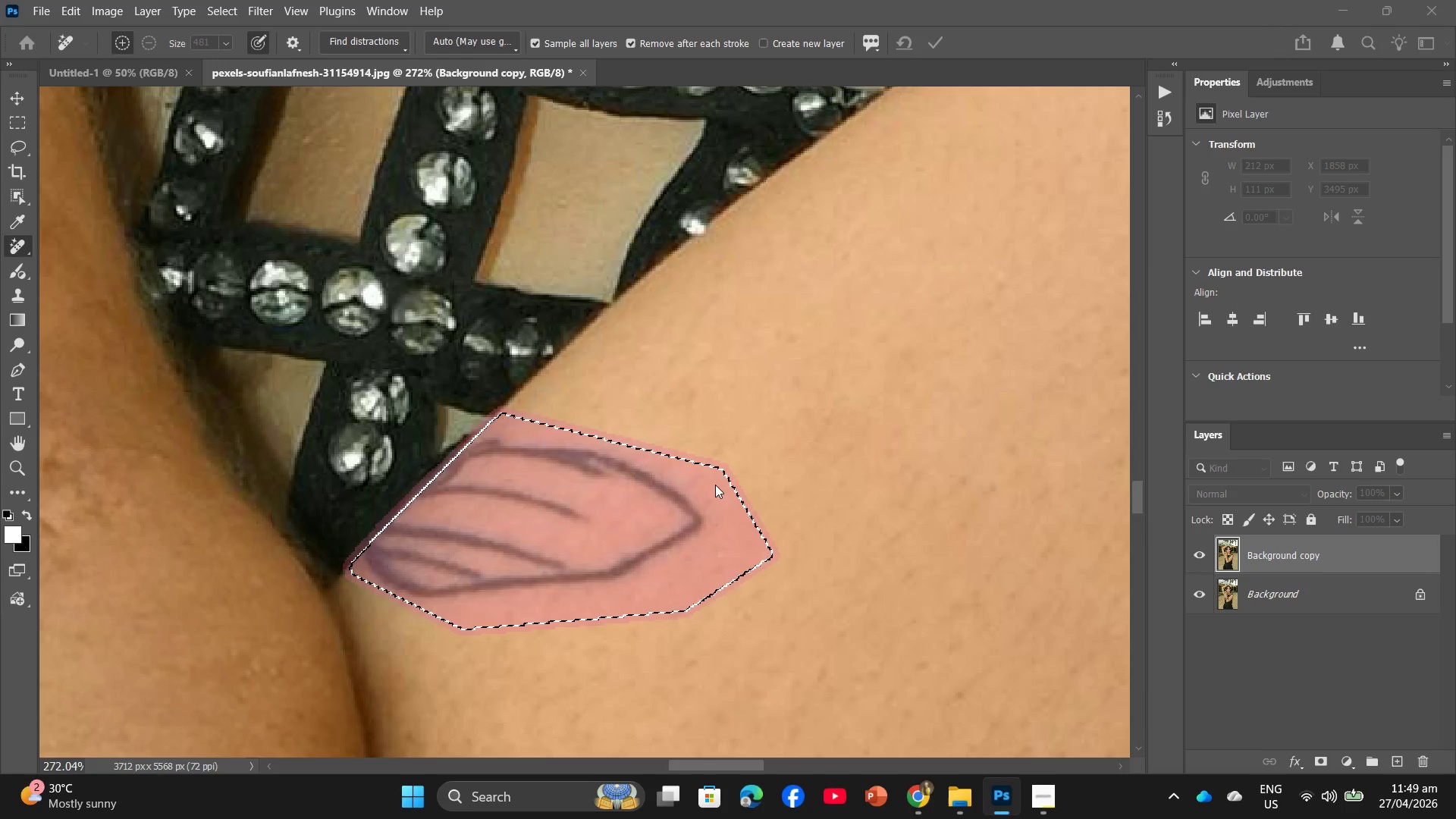 
hold_key(key=AltLeft, duration=1.3)
scroll: coordinate [692, 496], scroll_direction: down, amount: 15.0
 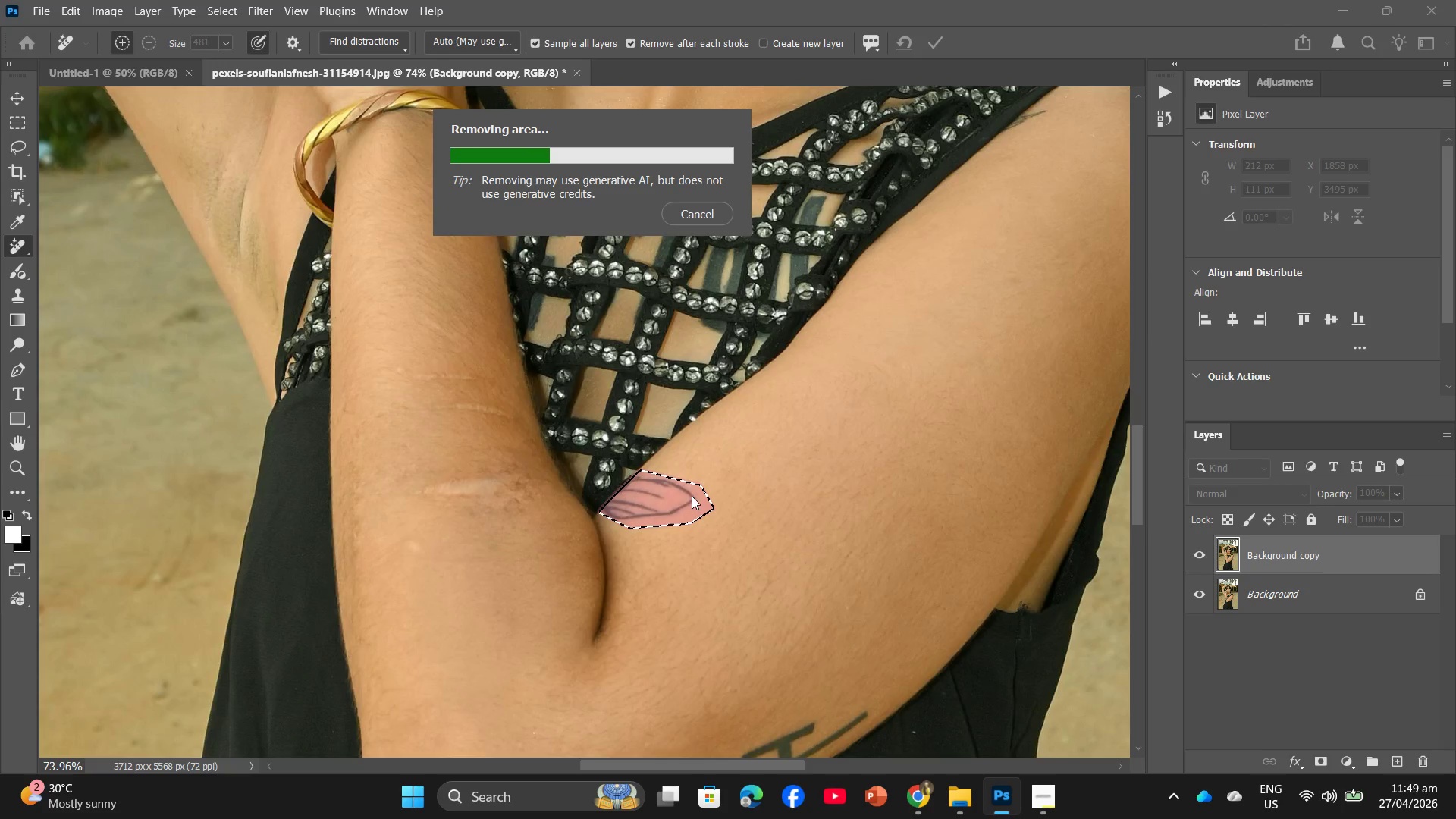 
wait(11.2)
 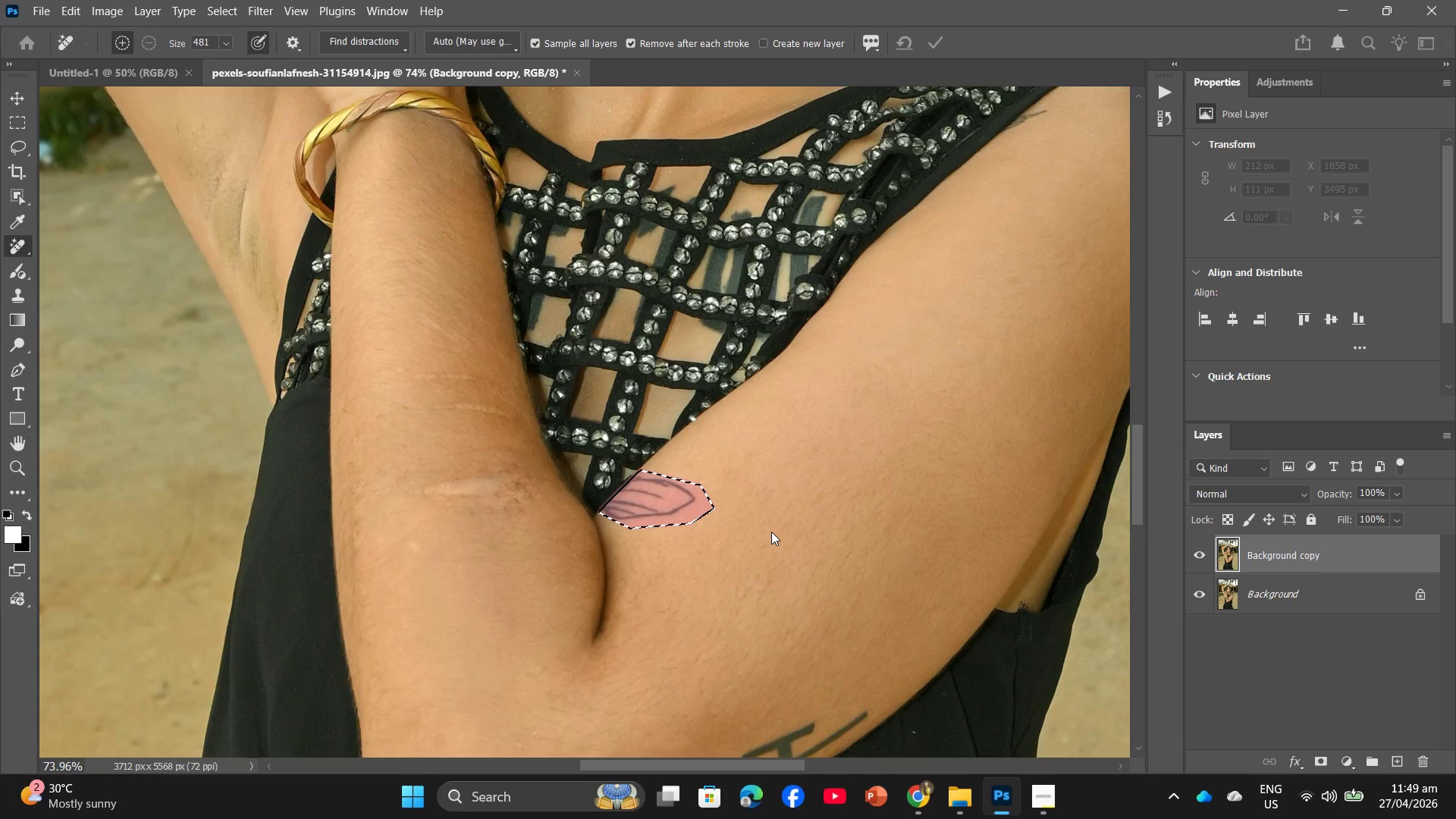 
hold_key(key=AltLeft, duration=0.45)
scroll: coordinate [621, 605], scroll_direction: down, amount: 5.0
 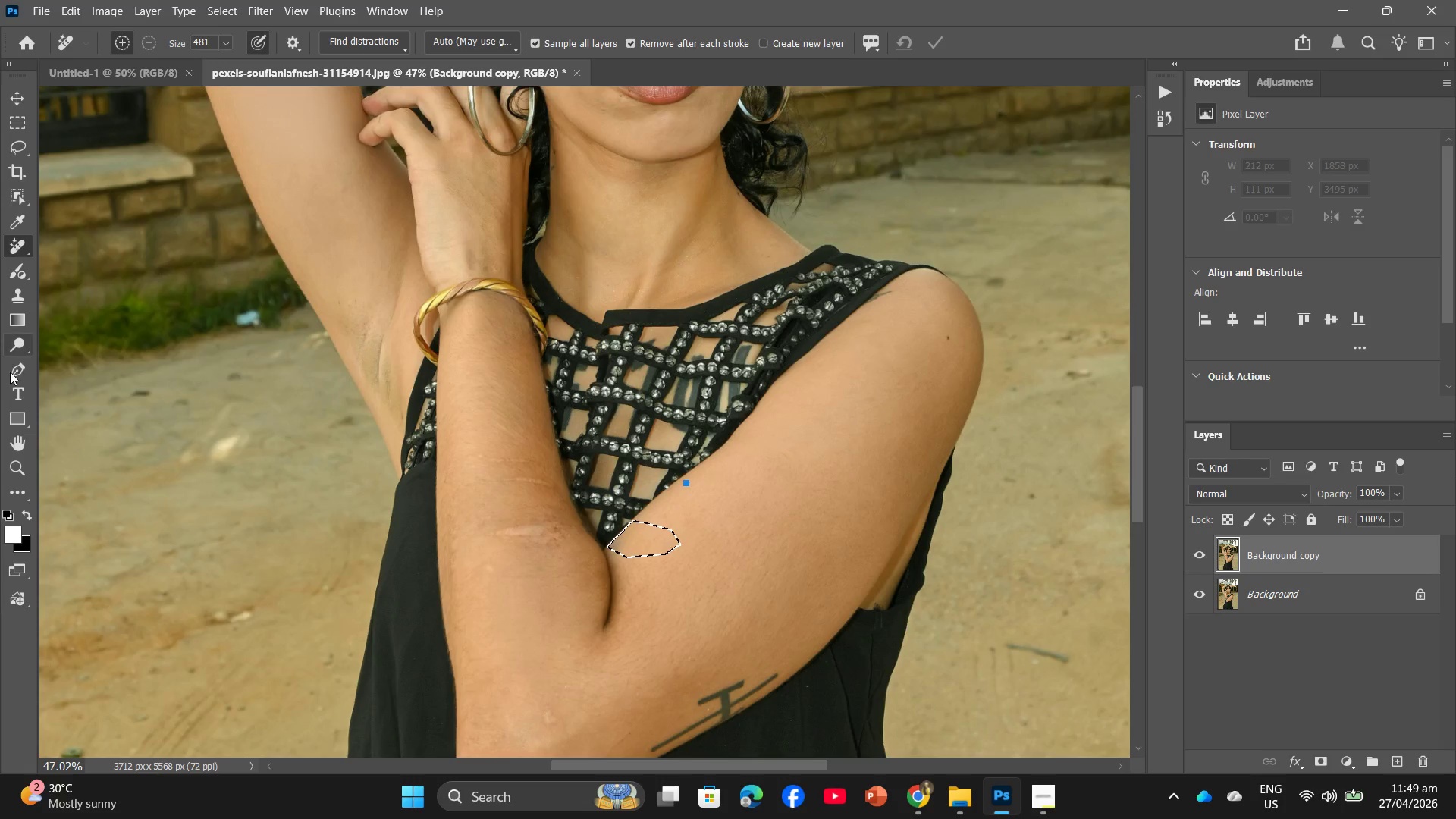 
left_click([10, 378])
 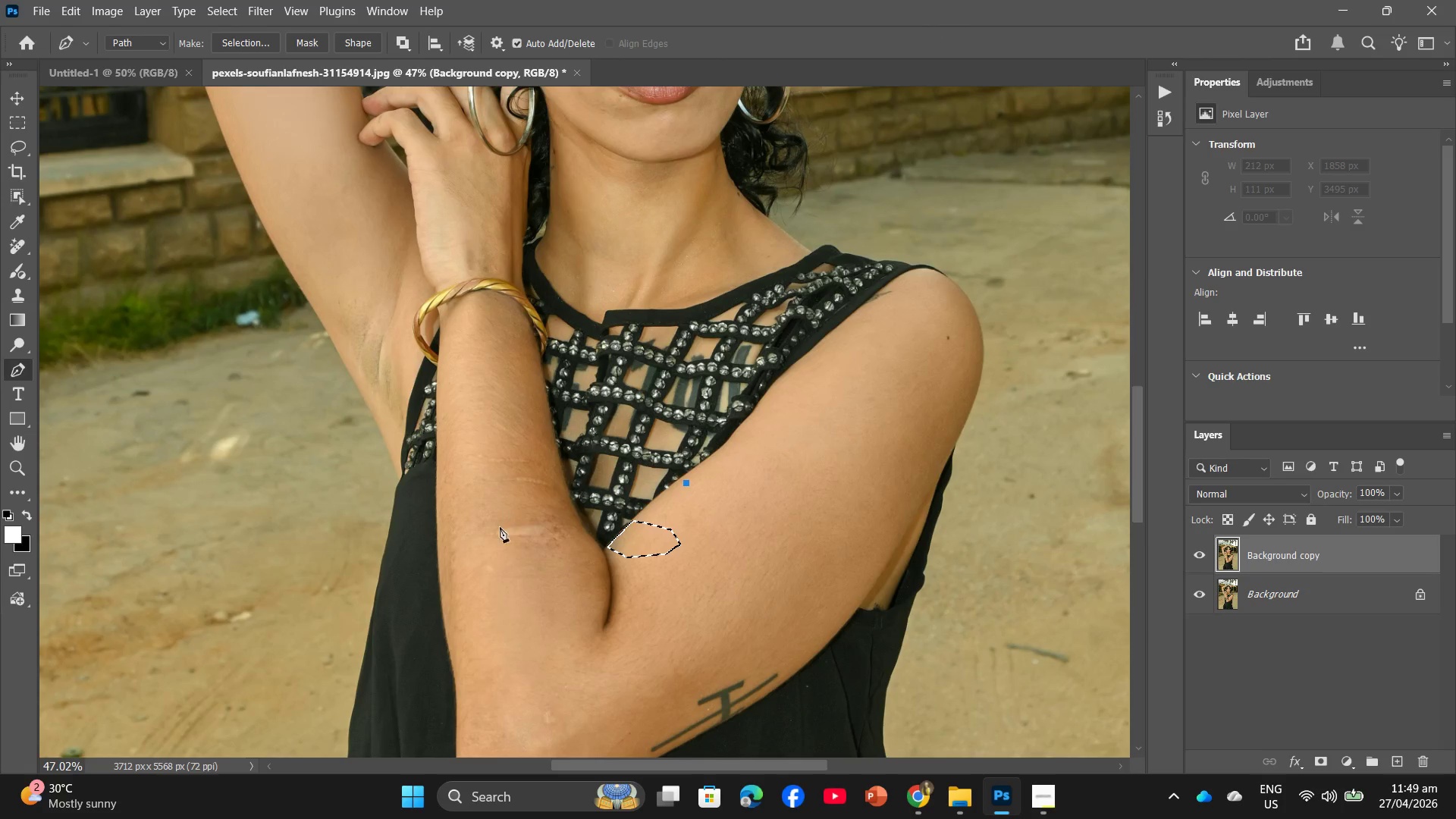 
scroll: coordinate [584, 654], scroll_direction: down, amount: 2.0
 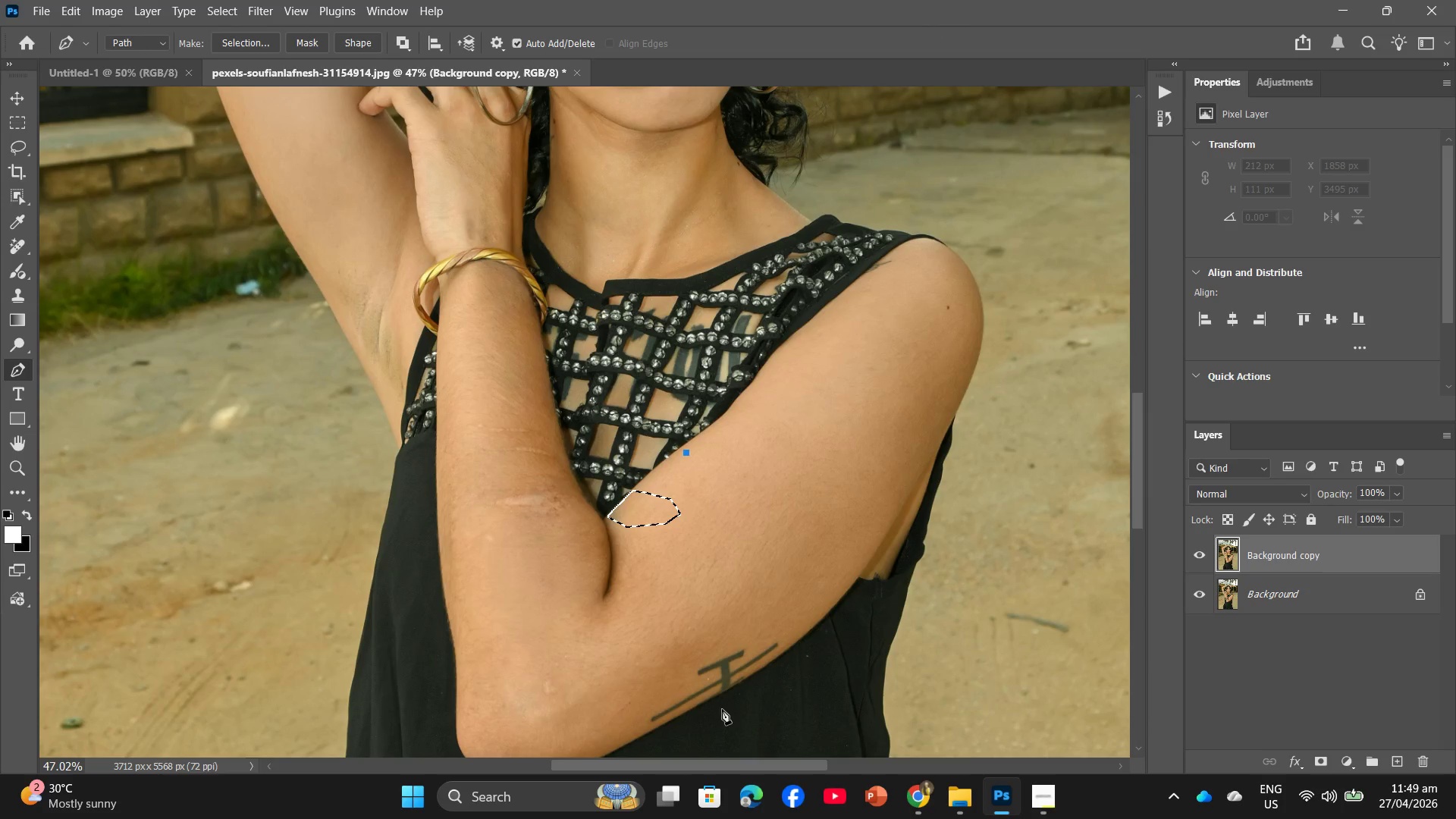 
hold_key(key=AltLeft, duration=0.81)
scroll: coordinate [709, 678], scroll_direction: up, amount: 4.0
 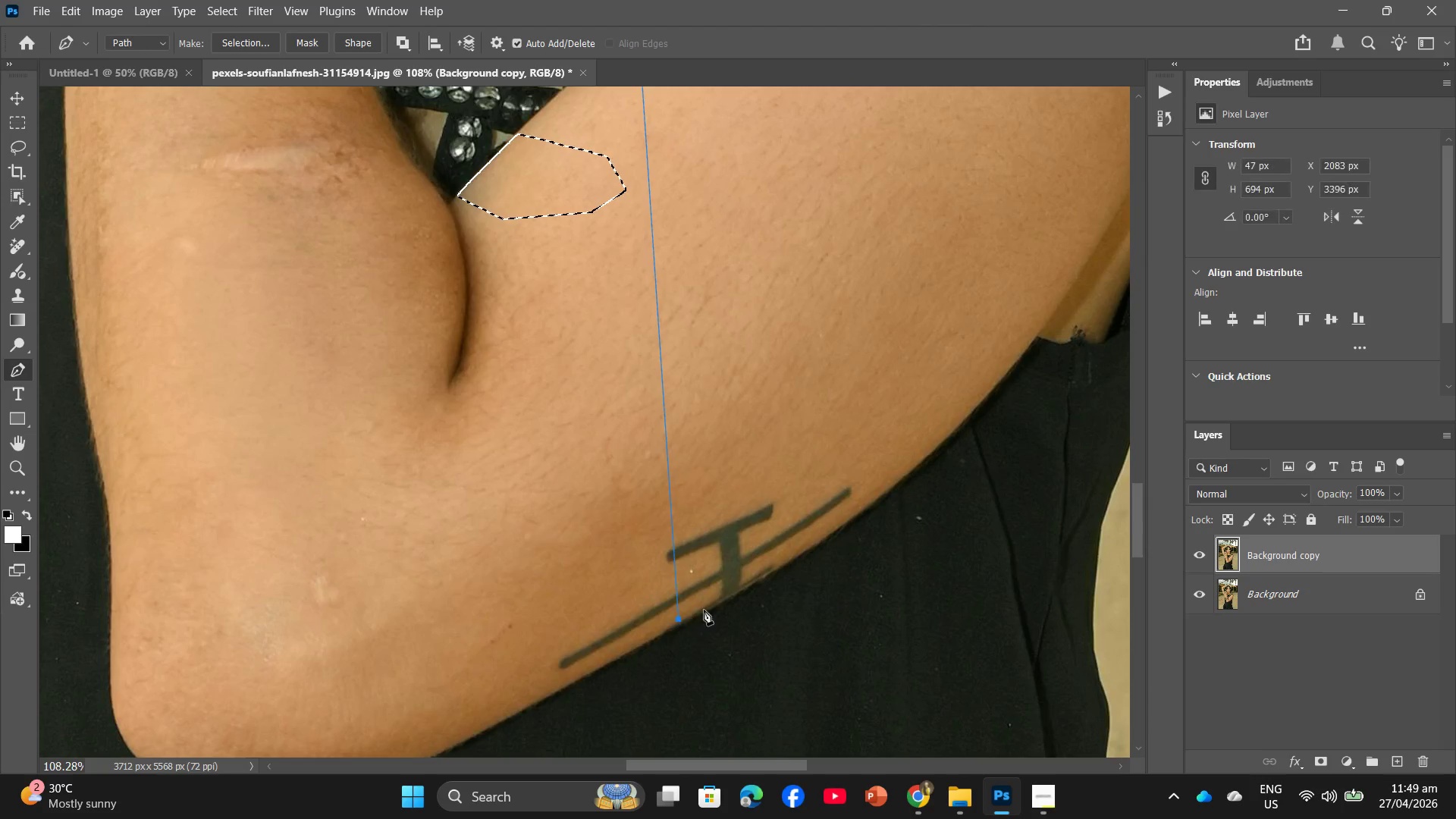 
key(Shift+ShiftLeft)
 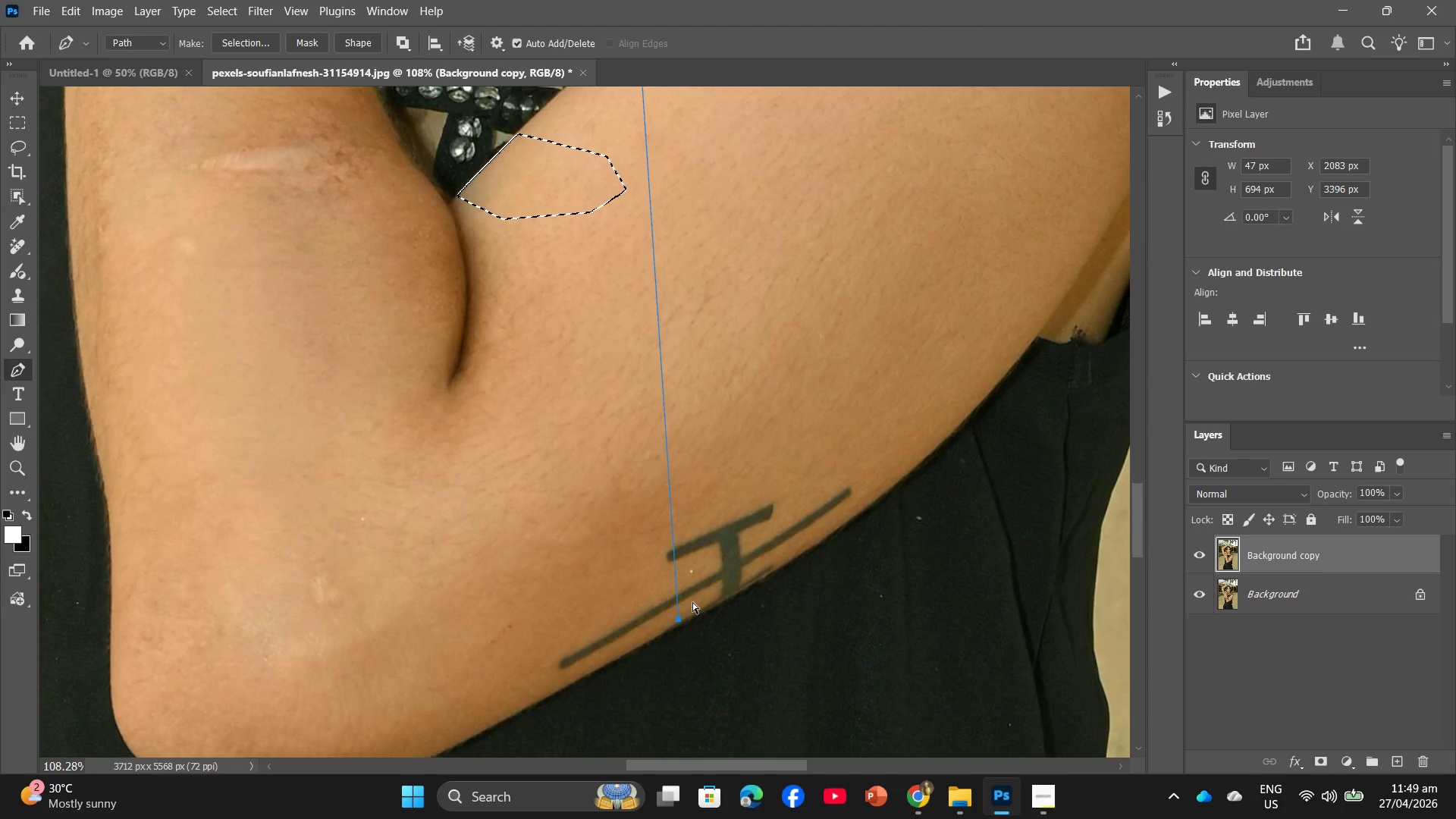 
key(Control+Z)
 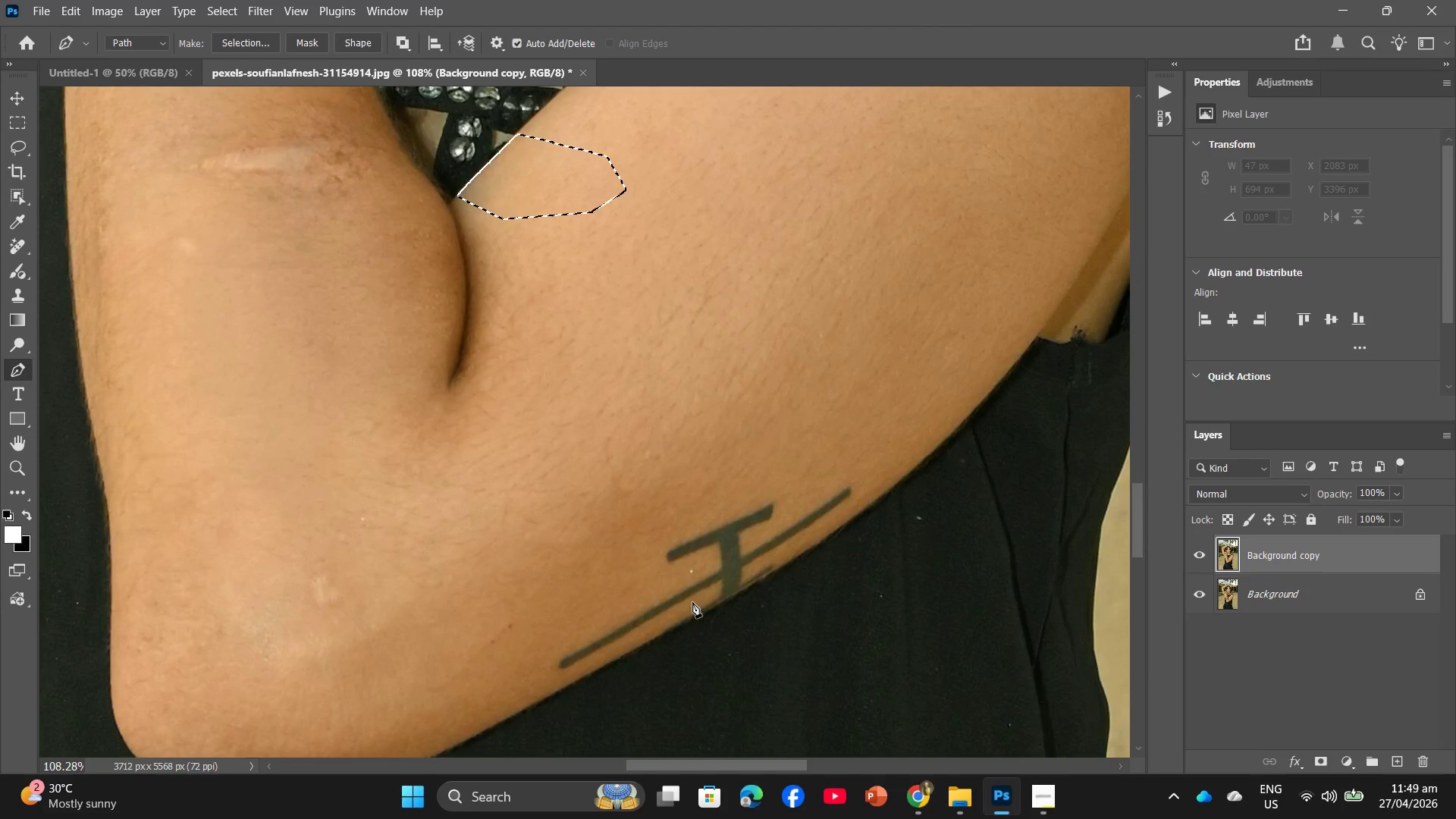 
key(Control+ControlLeft)
 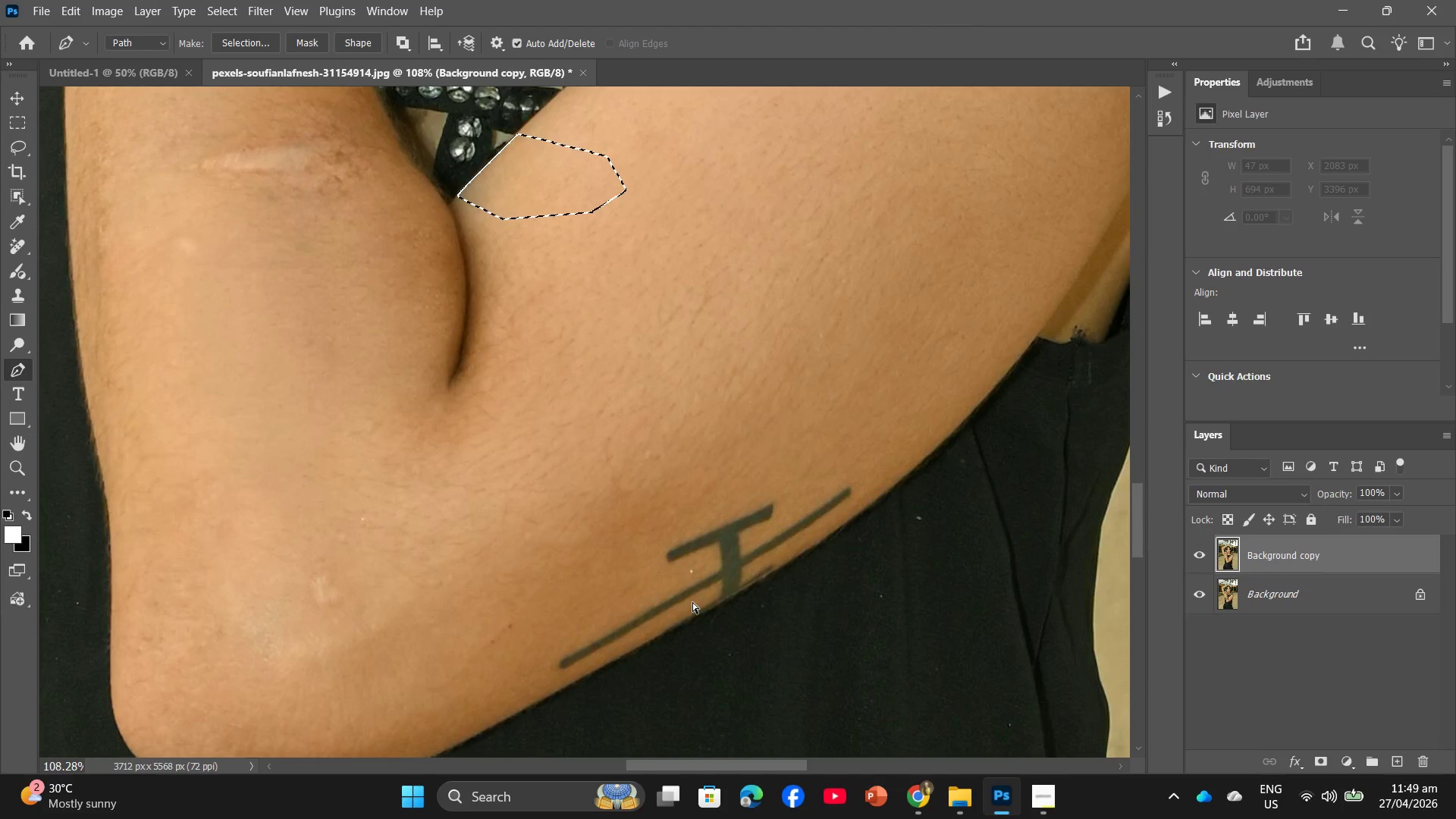 
key(Control+Z)
 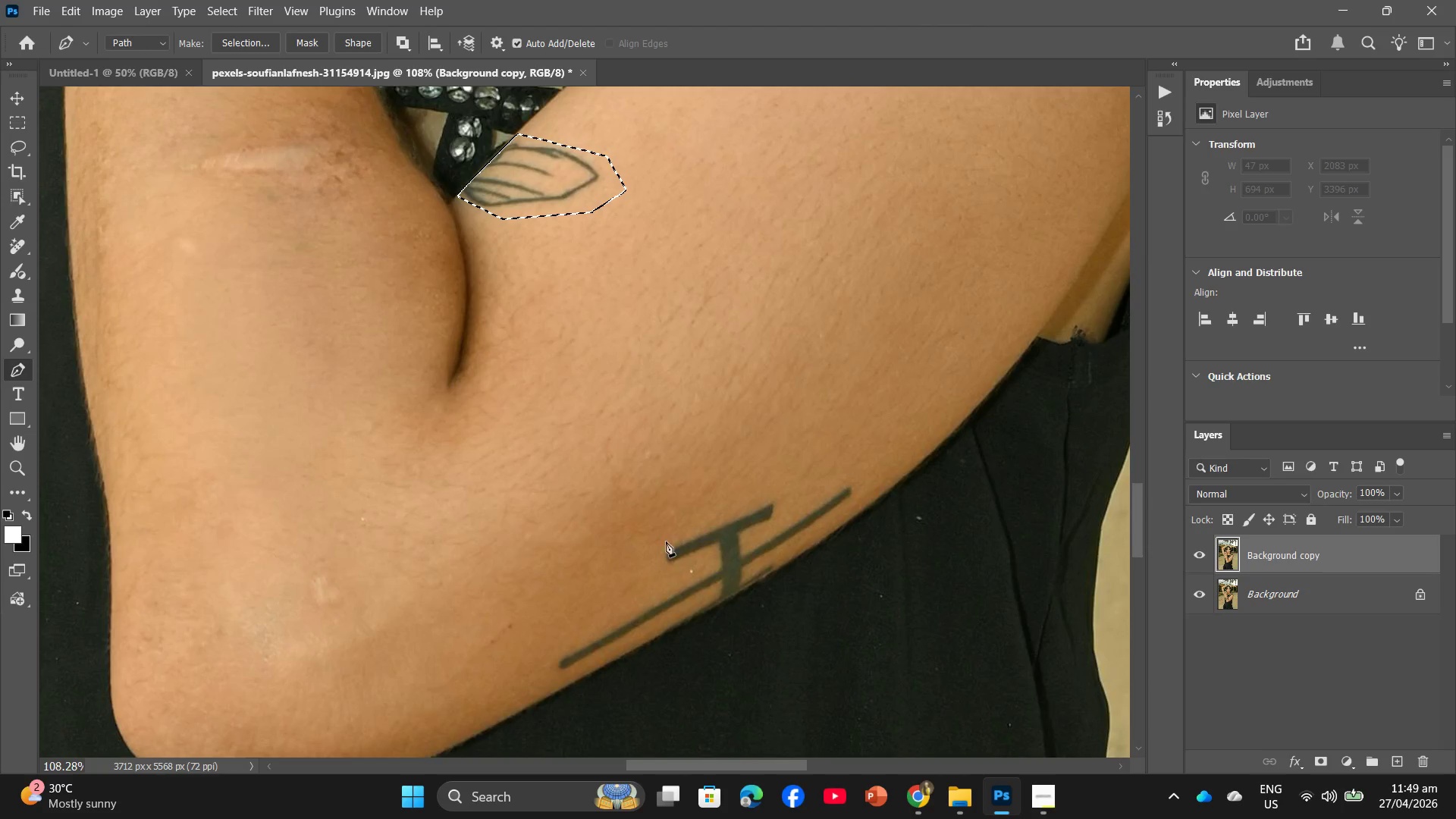 
key(Control+ControlLeft)
 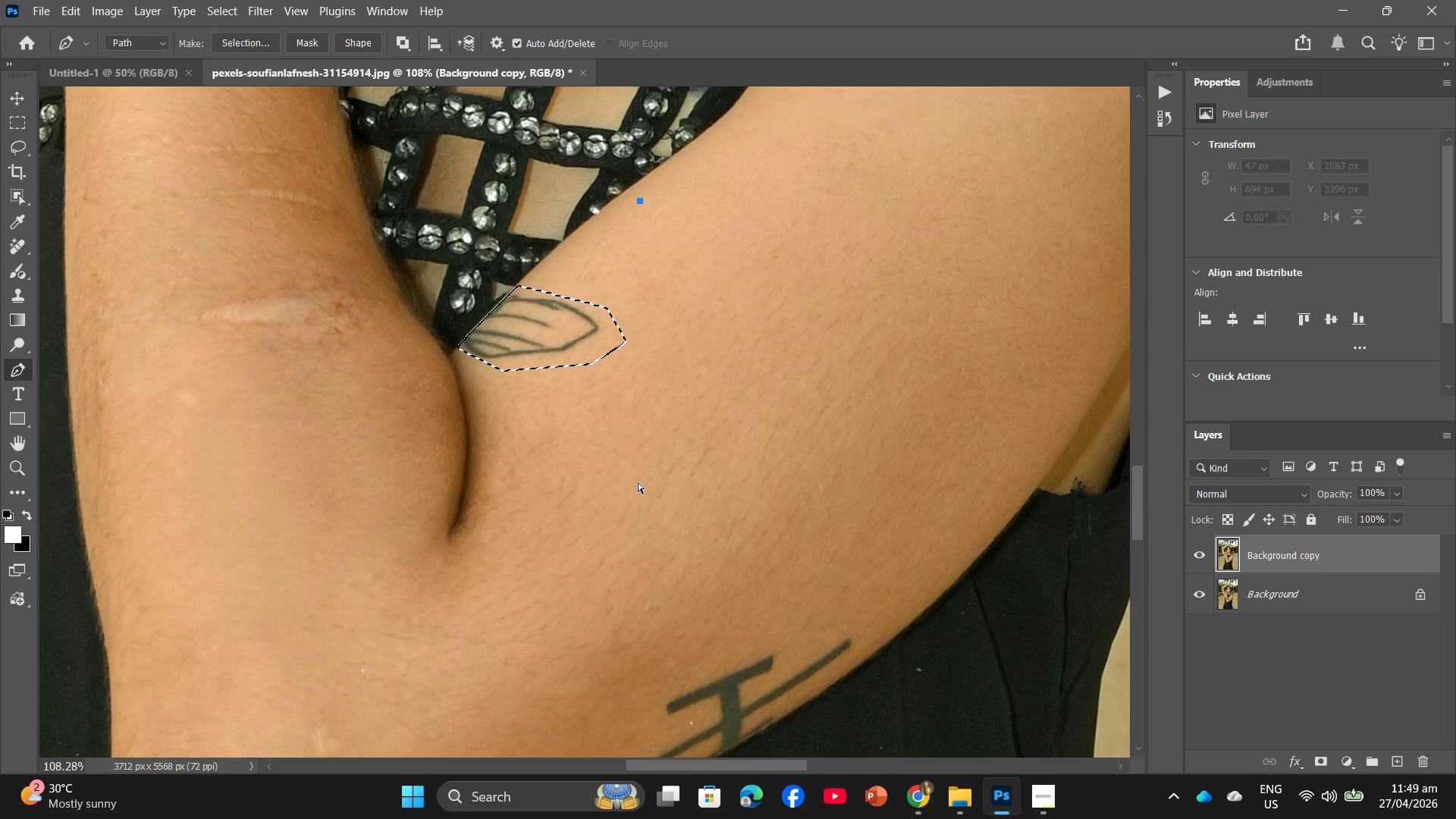 
key(Control+Z)
 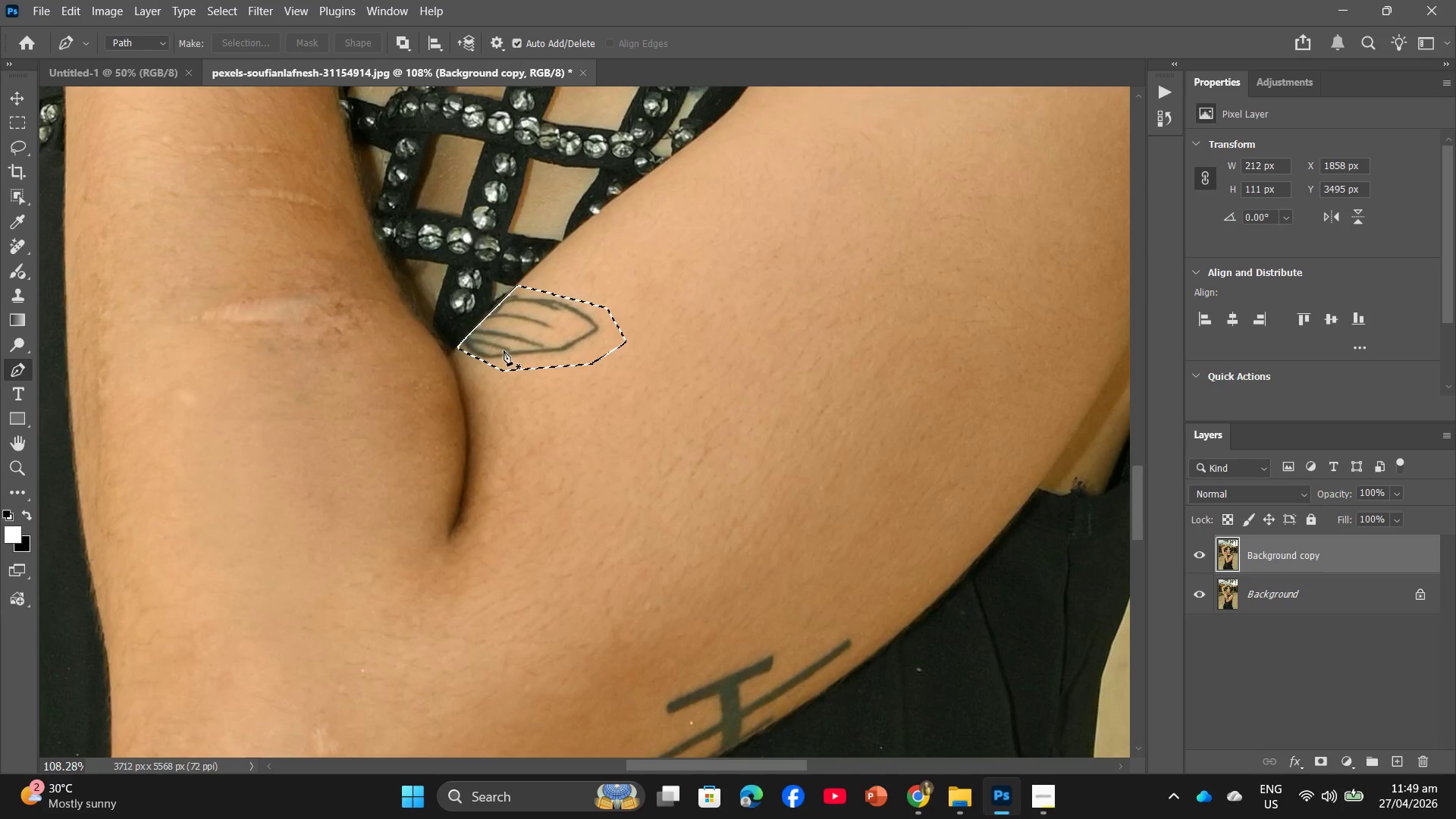 
scroll: coordinate [639, 485], scroll_direction: up, amount: 10.0
 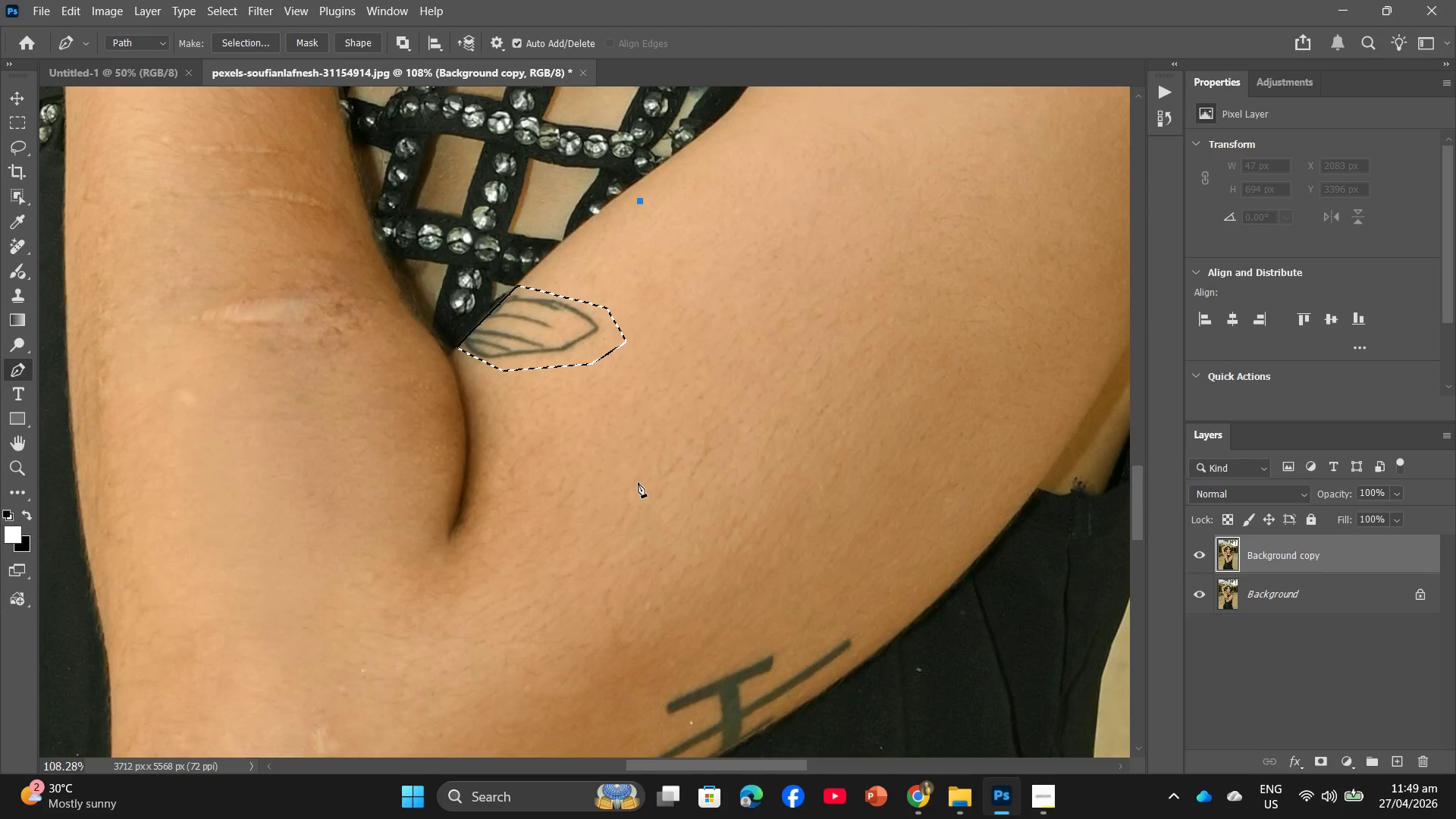 
right_click([516, 328])
 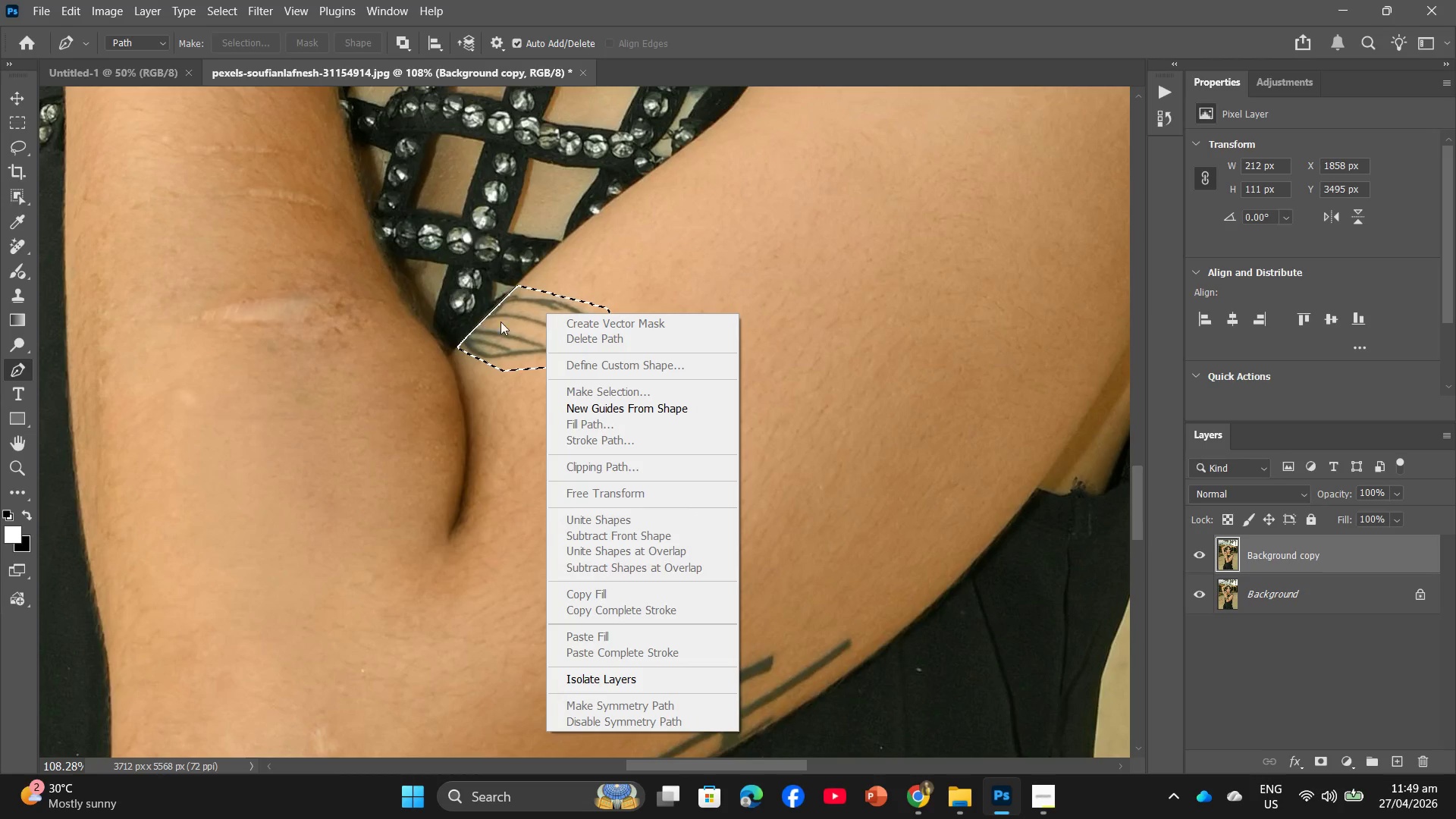 
left_click([11, 245])
 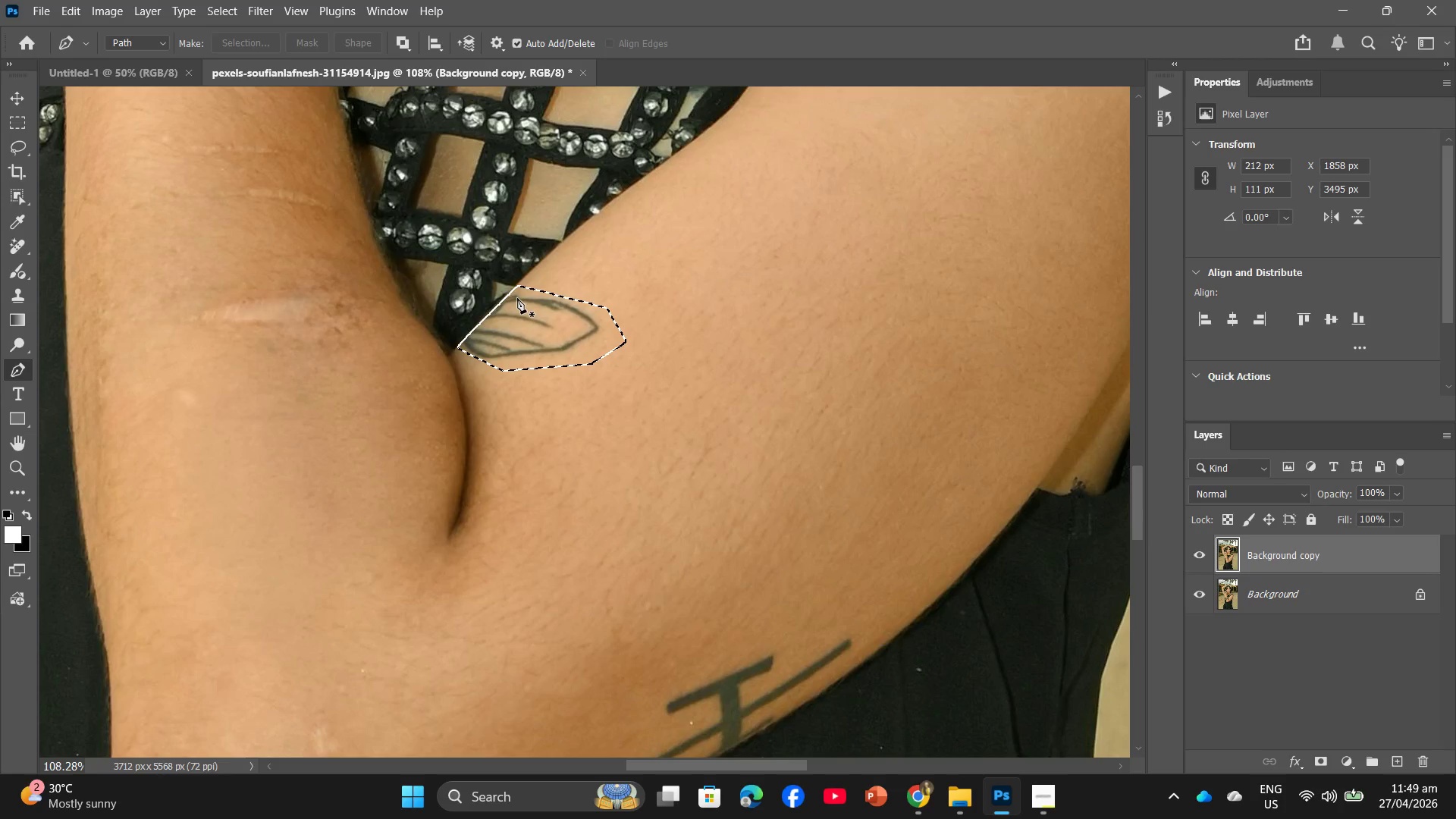 
left_click_drag(start_coordinate=[517, 297], to_coordinate=[531, 377])
 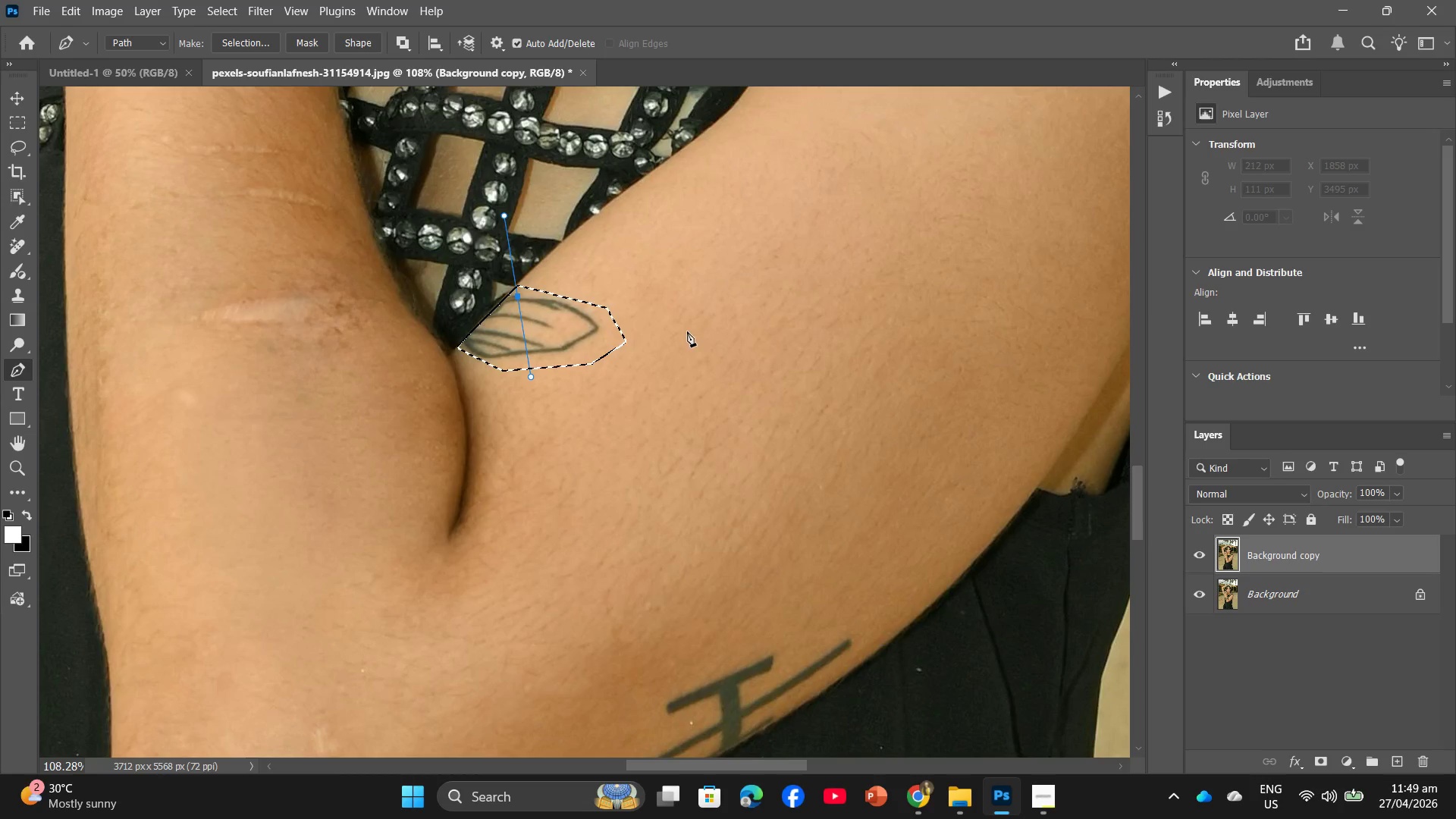 
key(Control+Z)
 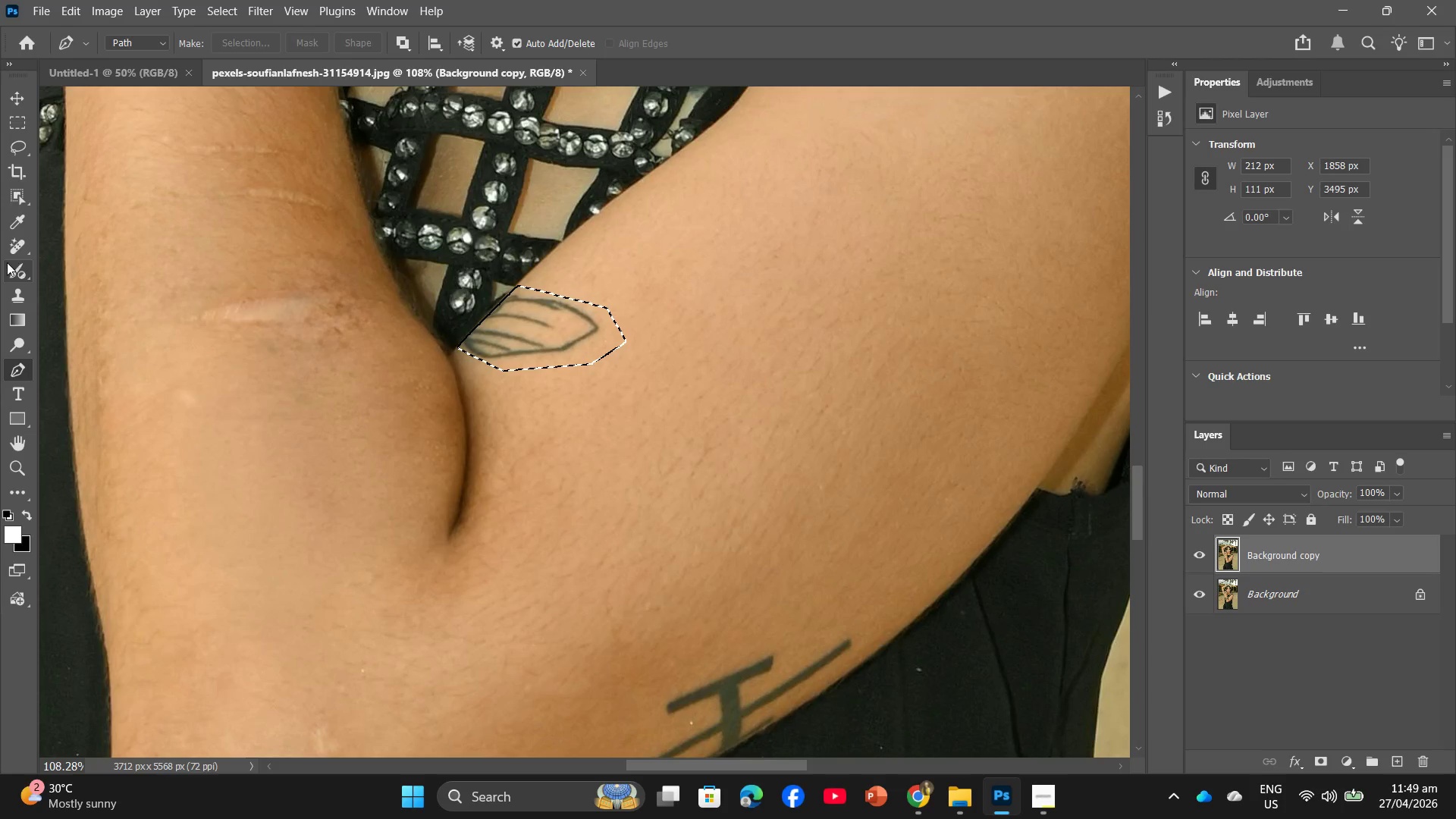 
left_click([9, 250])
 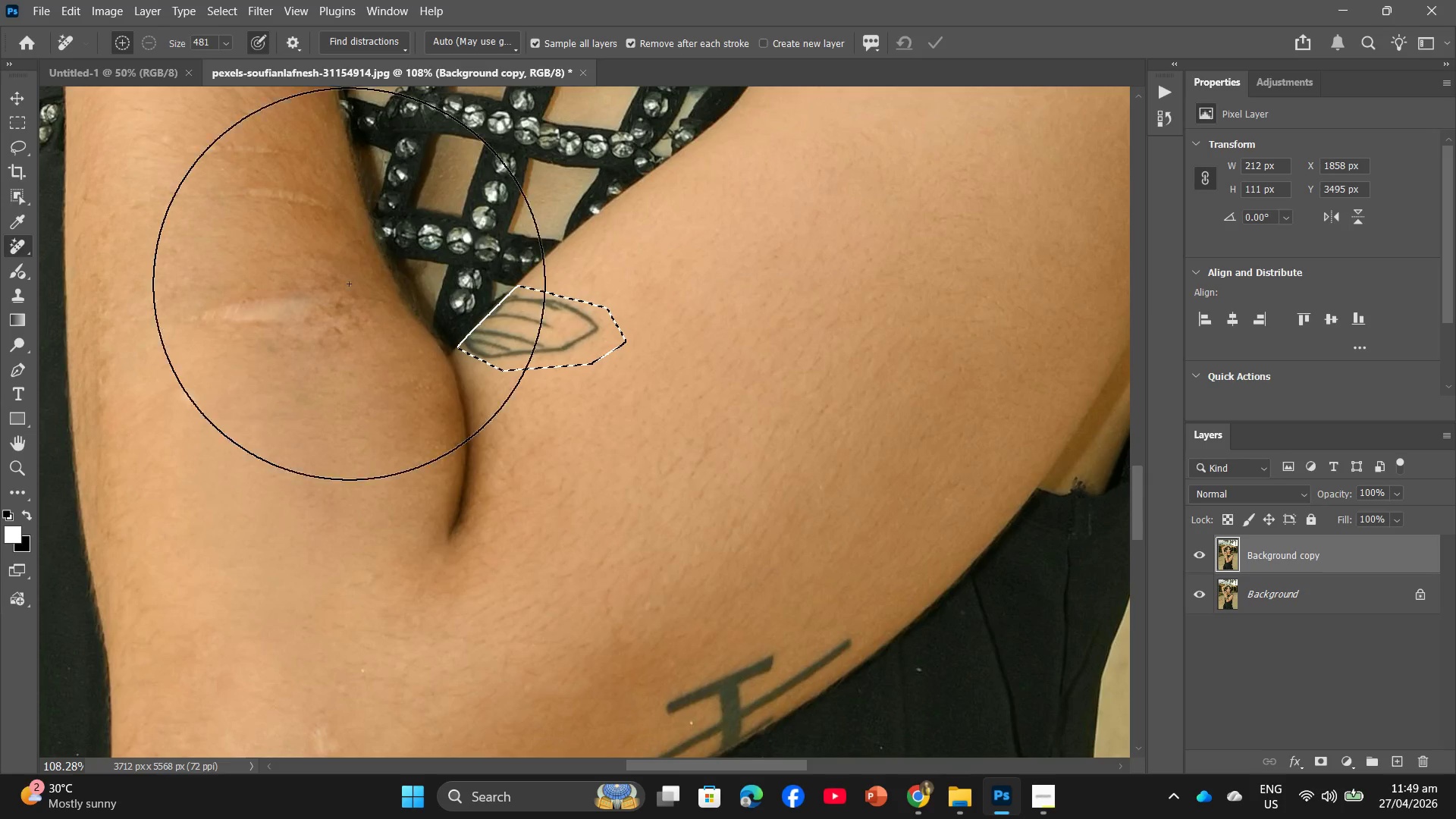 
left_click_drag(start_coordinate=[565, 310], to_coordinate=[513, 402])